 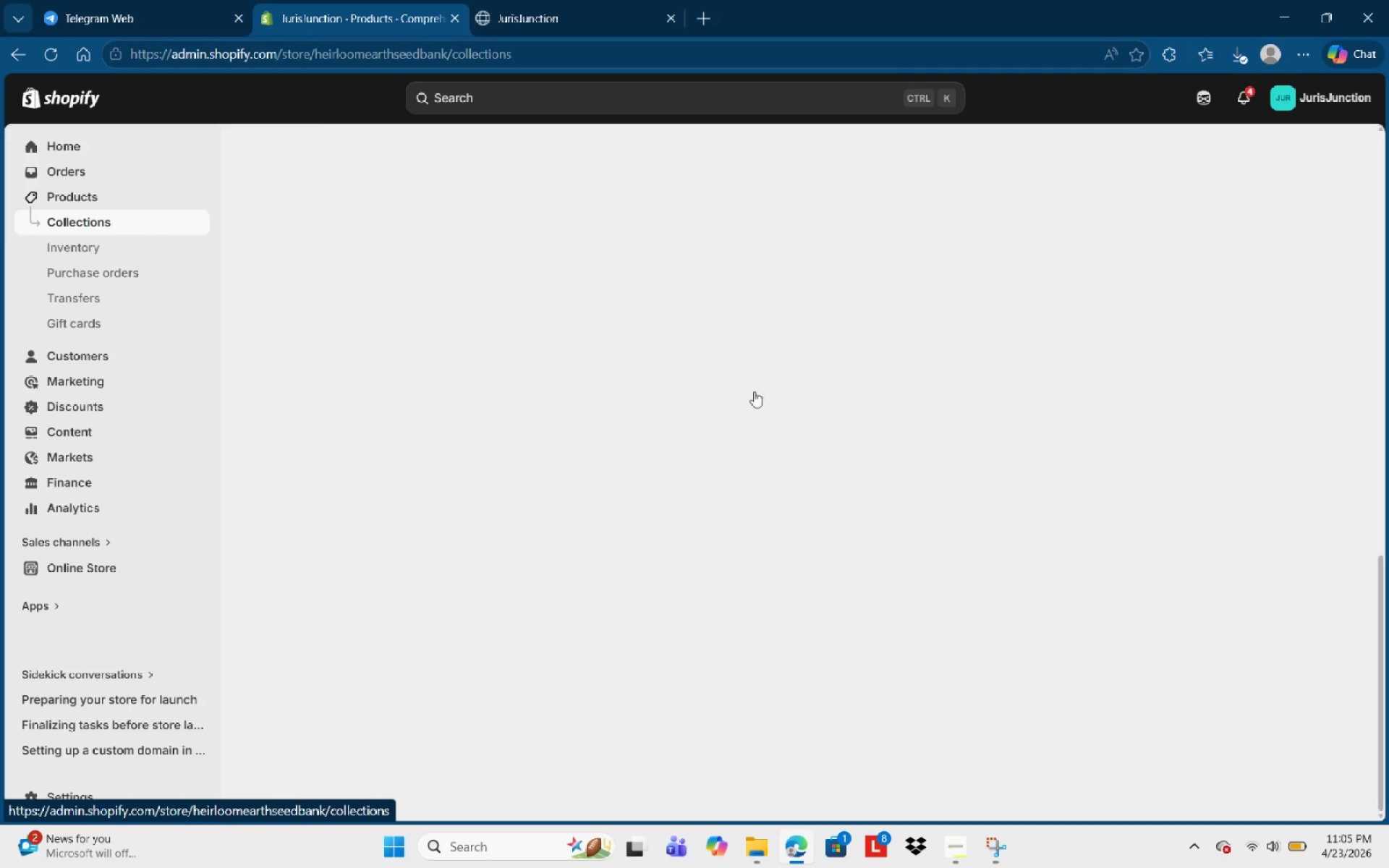 
left_click([402, 265])
 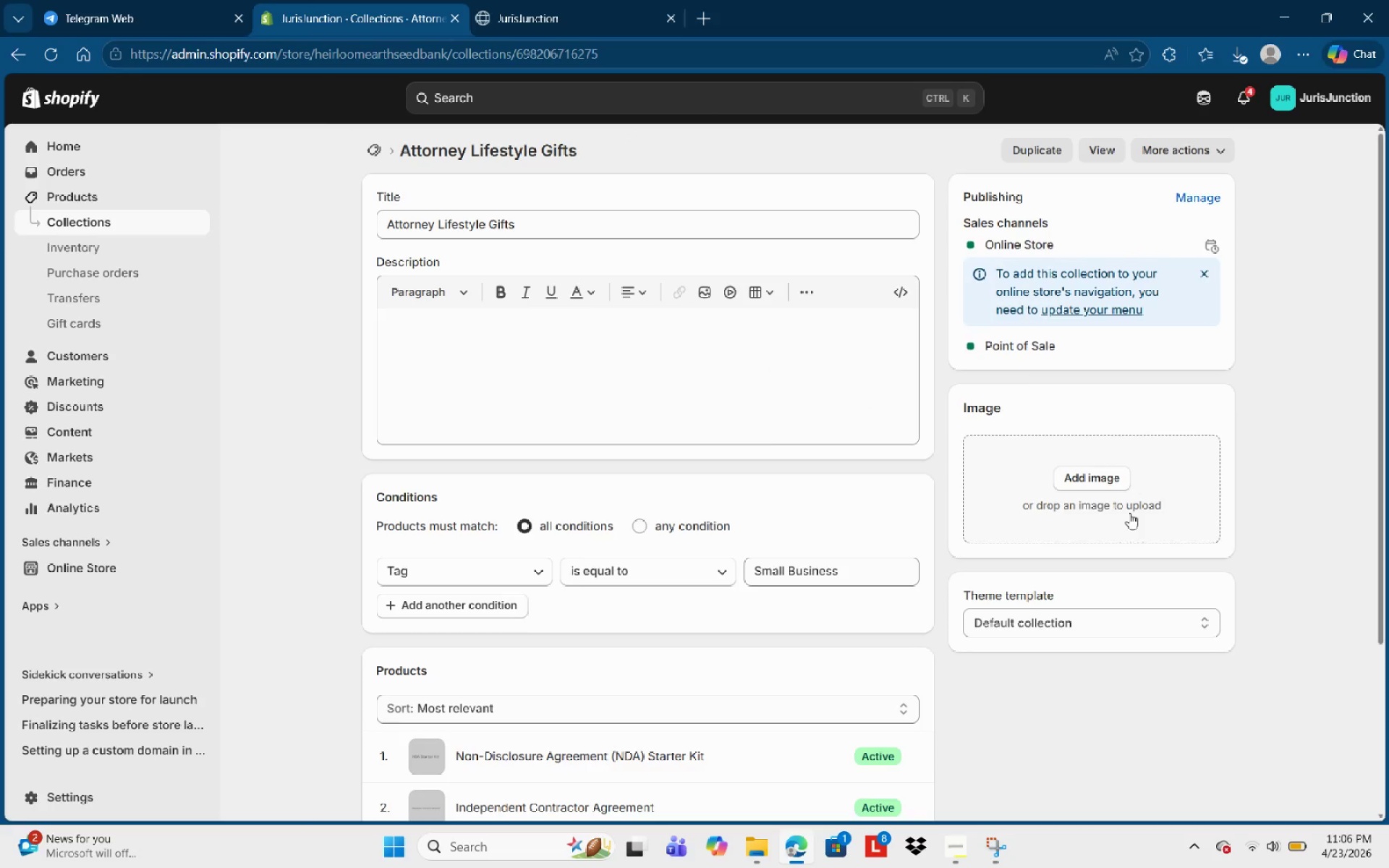 
scroll: coordinate [1129, 513], scroll_direction: down, amount: 1.0
 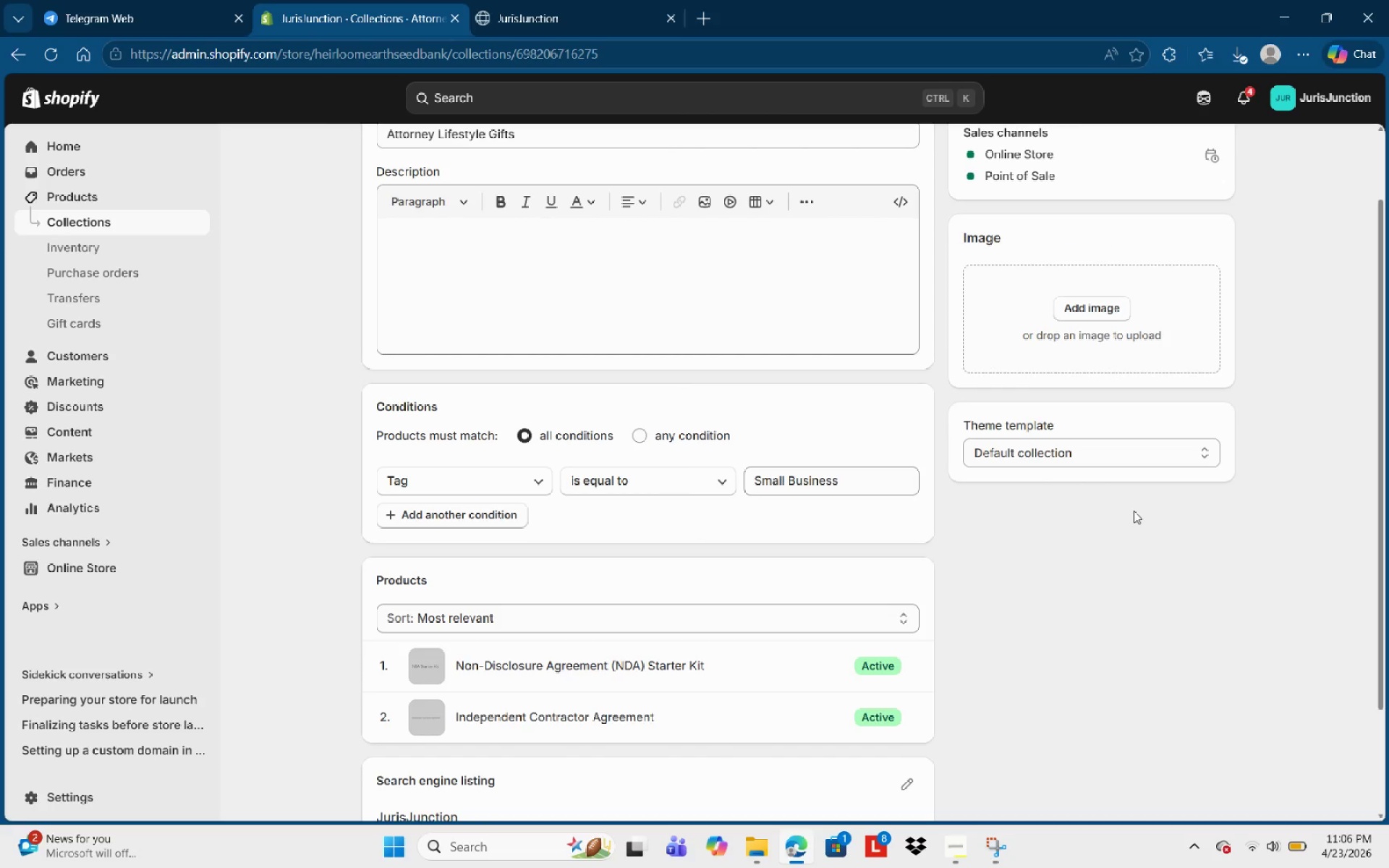 
hold_key(key=ControlLeft, duration=2.19)
scroll: coordinate [1134, 511], scroll_direction: down, amount: 2.0
 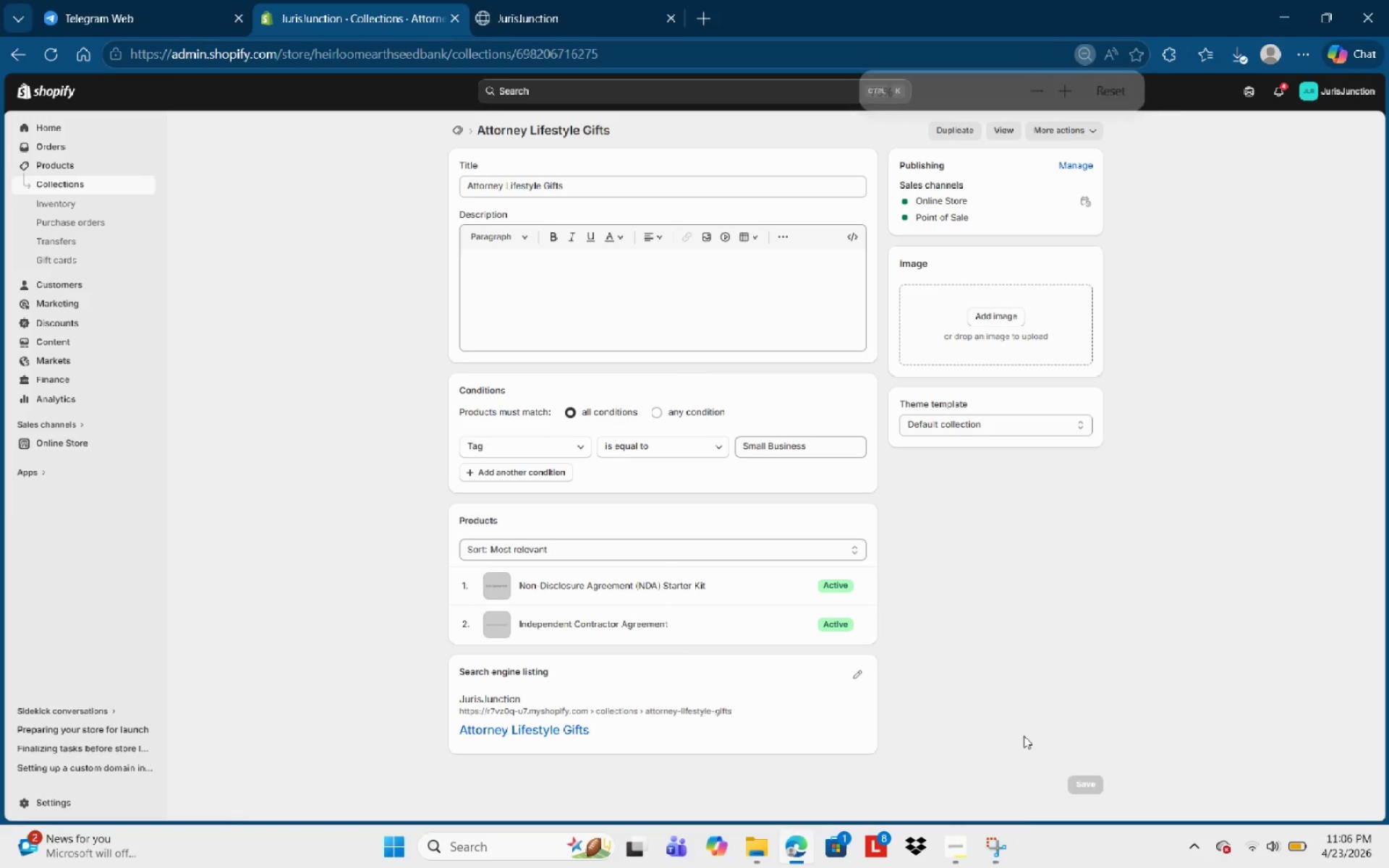 
left_click([1003, 850])
 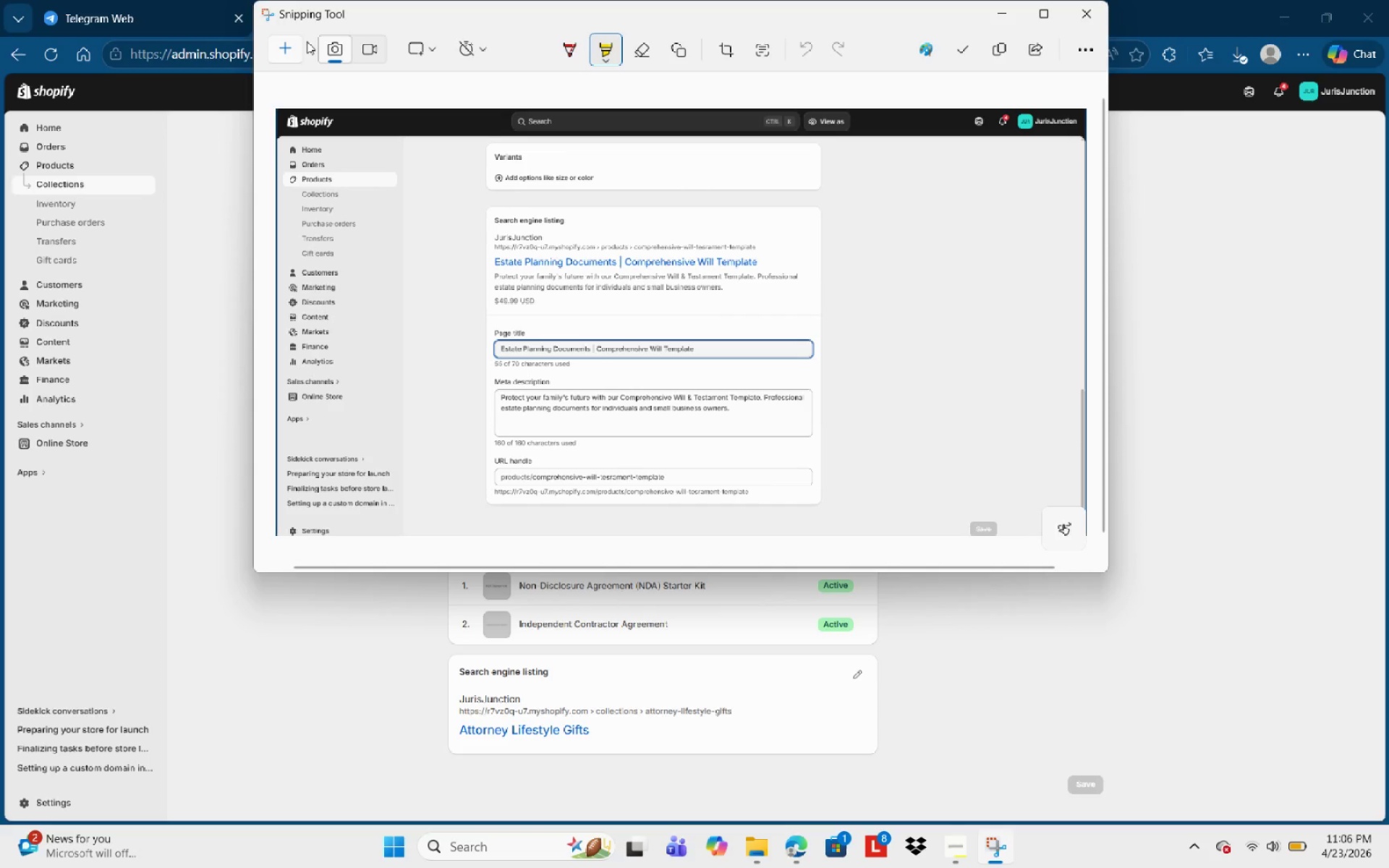 
left_click([290, 52])
 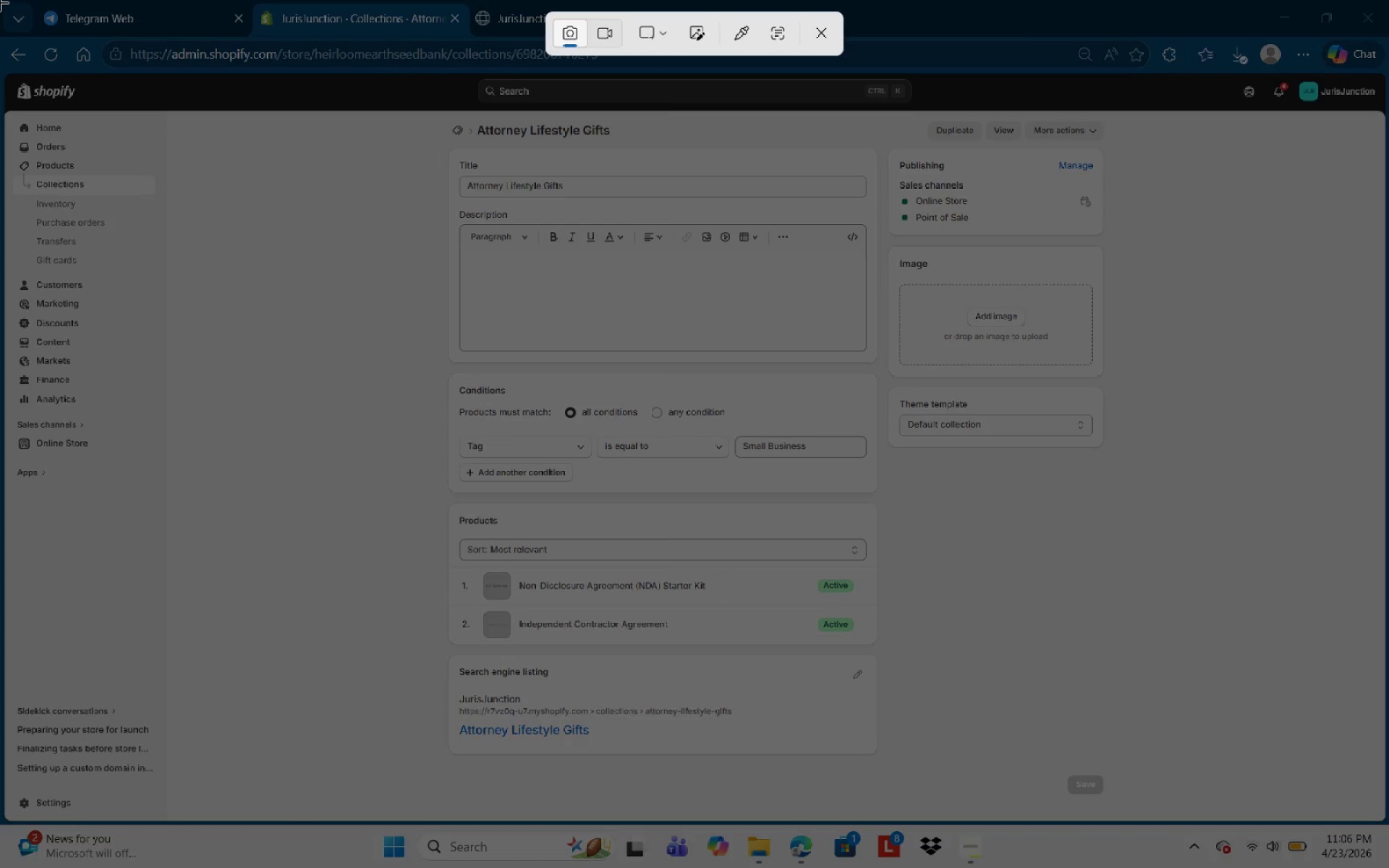 
left_click_drag(start_coordinate=[6, 2], to_coordinate=[1388, 762])
 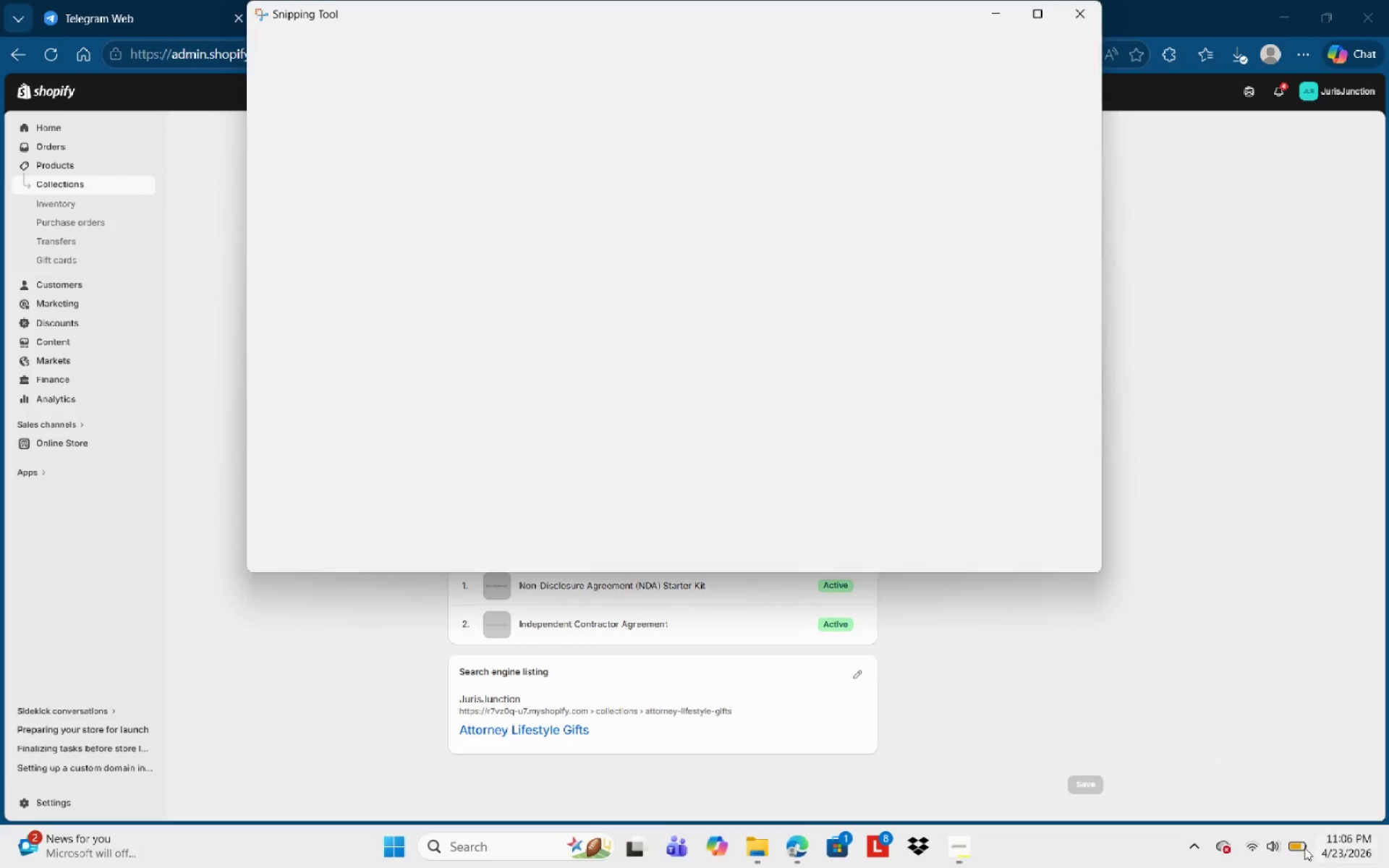 
key(Control+S)
 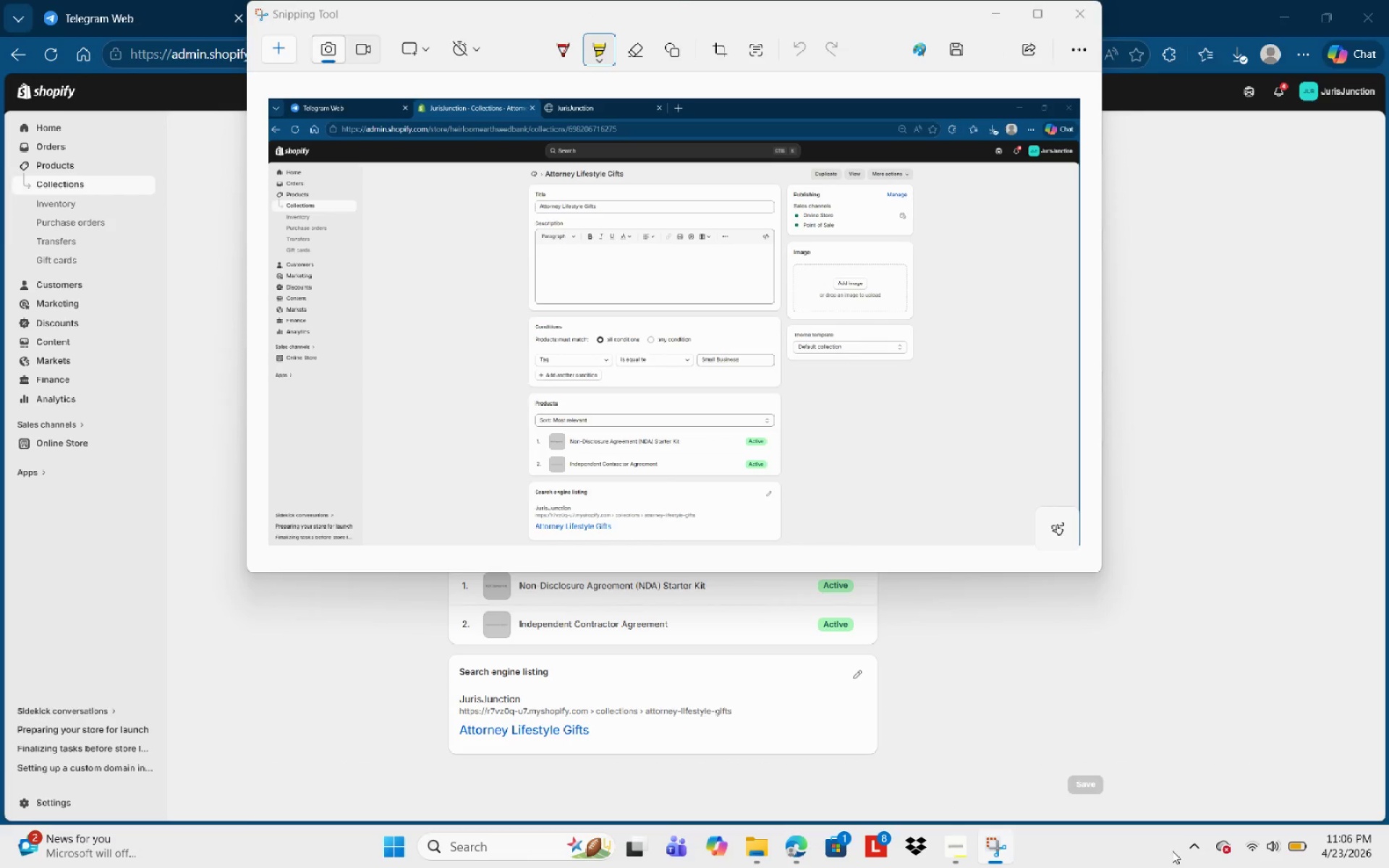 
type(Collecy)
key(Backspace)
type(tioj)
key(Backspace)
type(n 01)
key(NumpadEnter)
 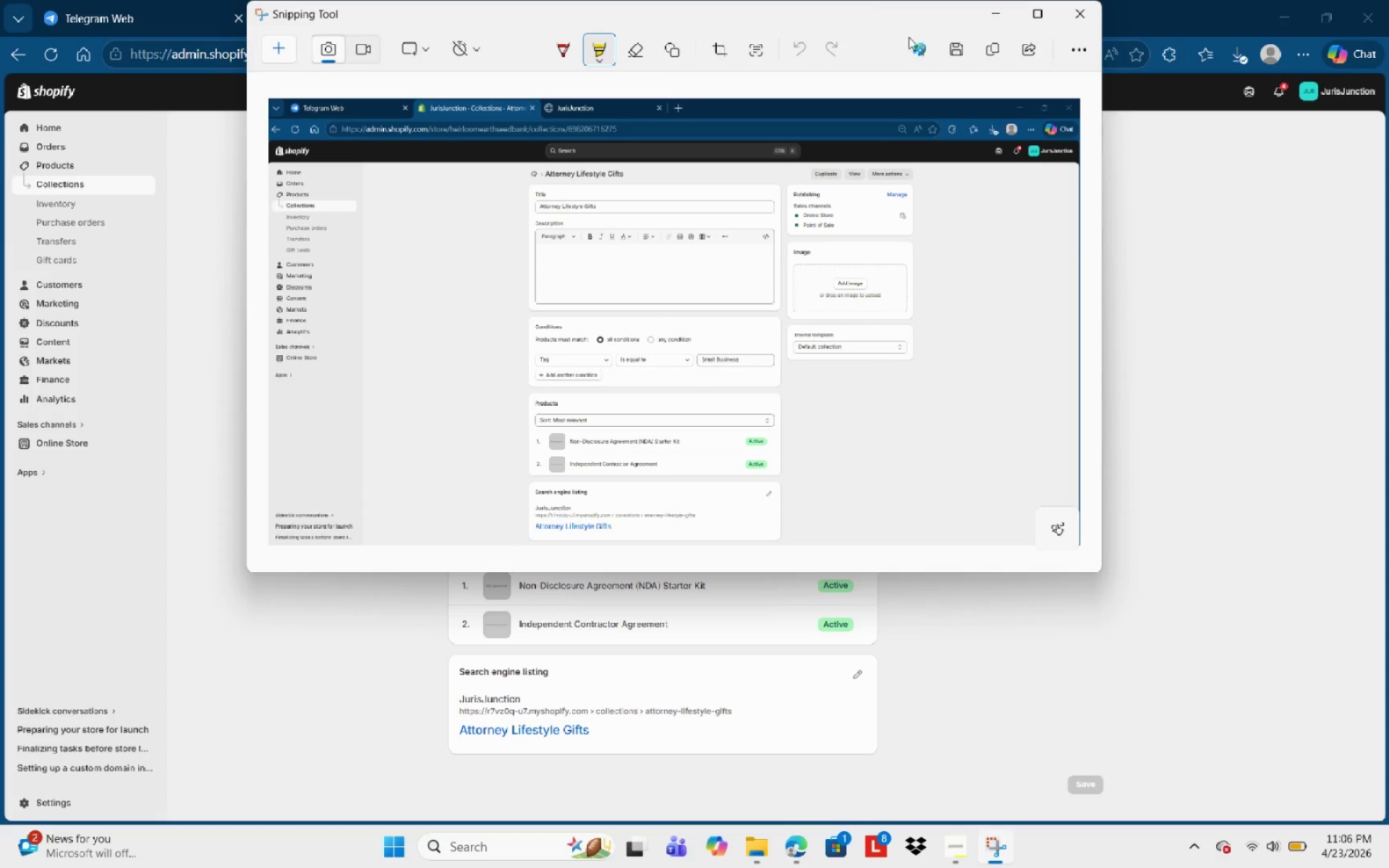 
left_click([1004, 9])
 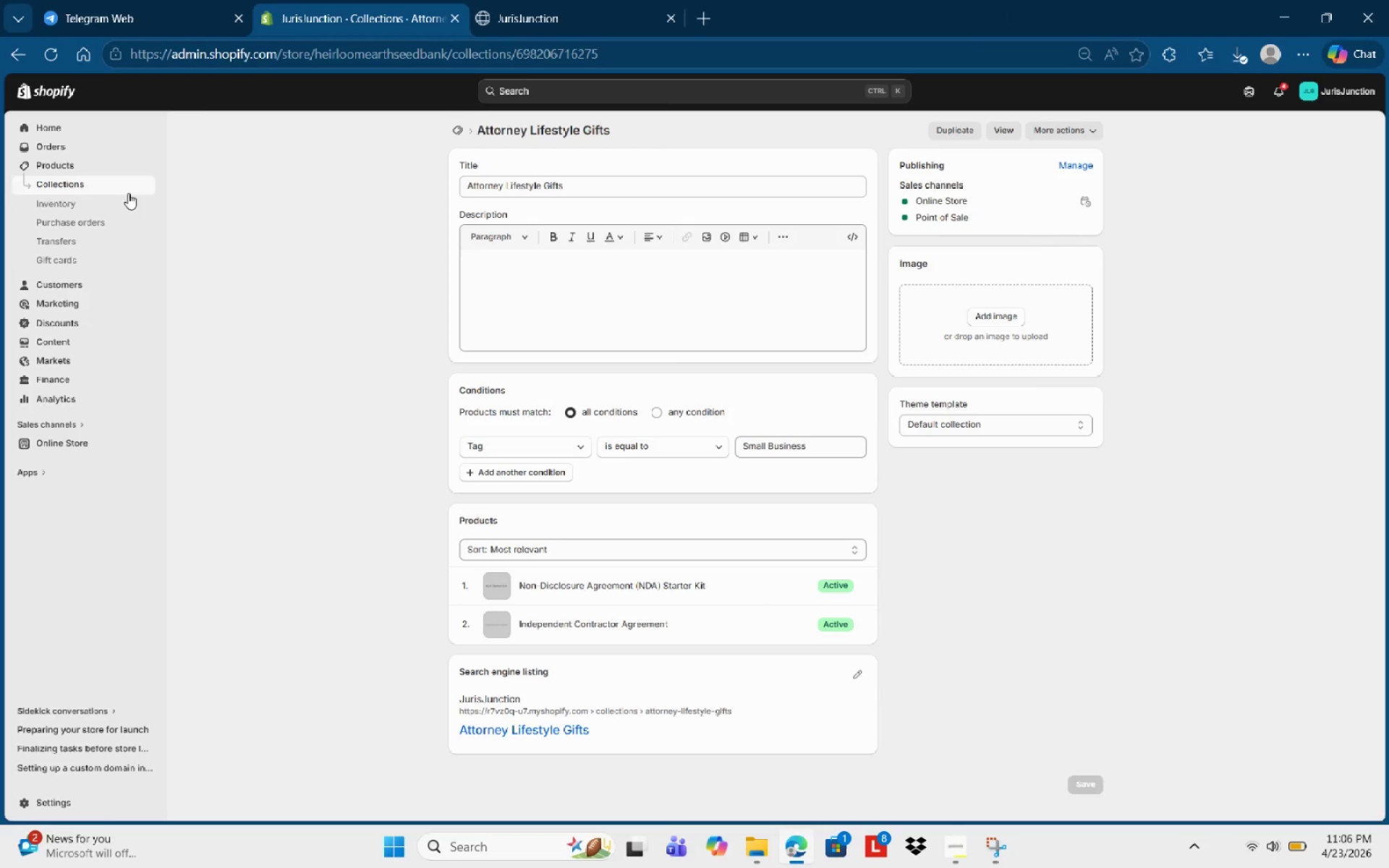 
left_click([90, 177])
 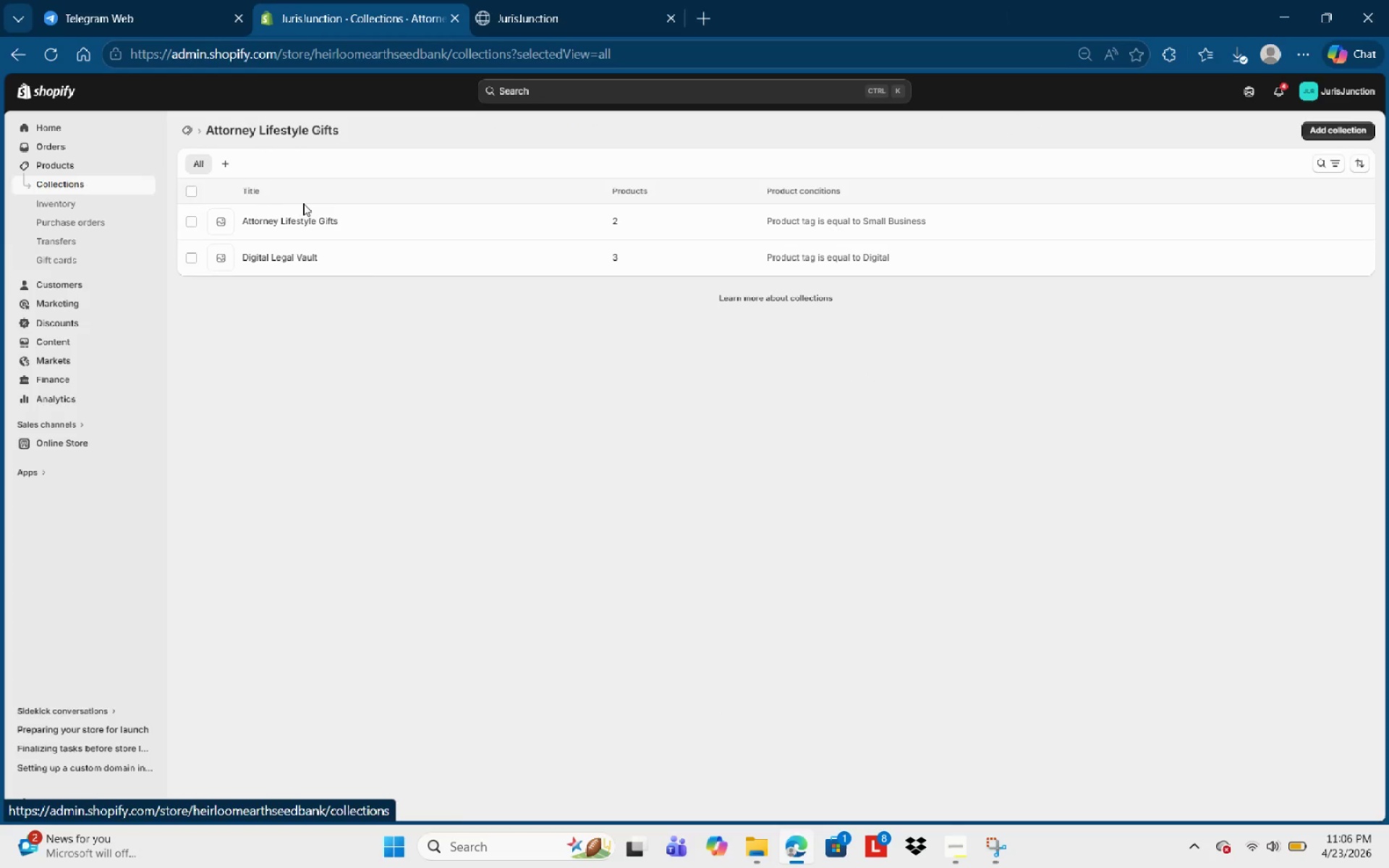 
left_click([292, 258])
 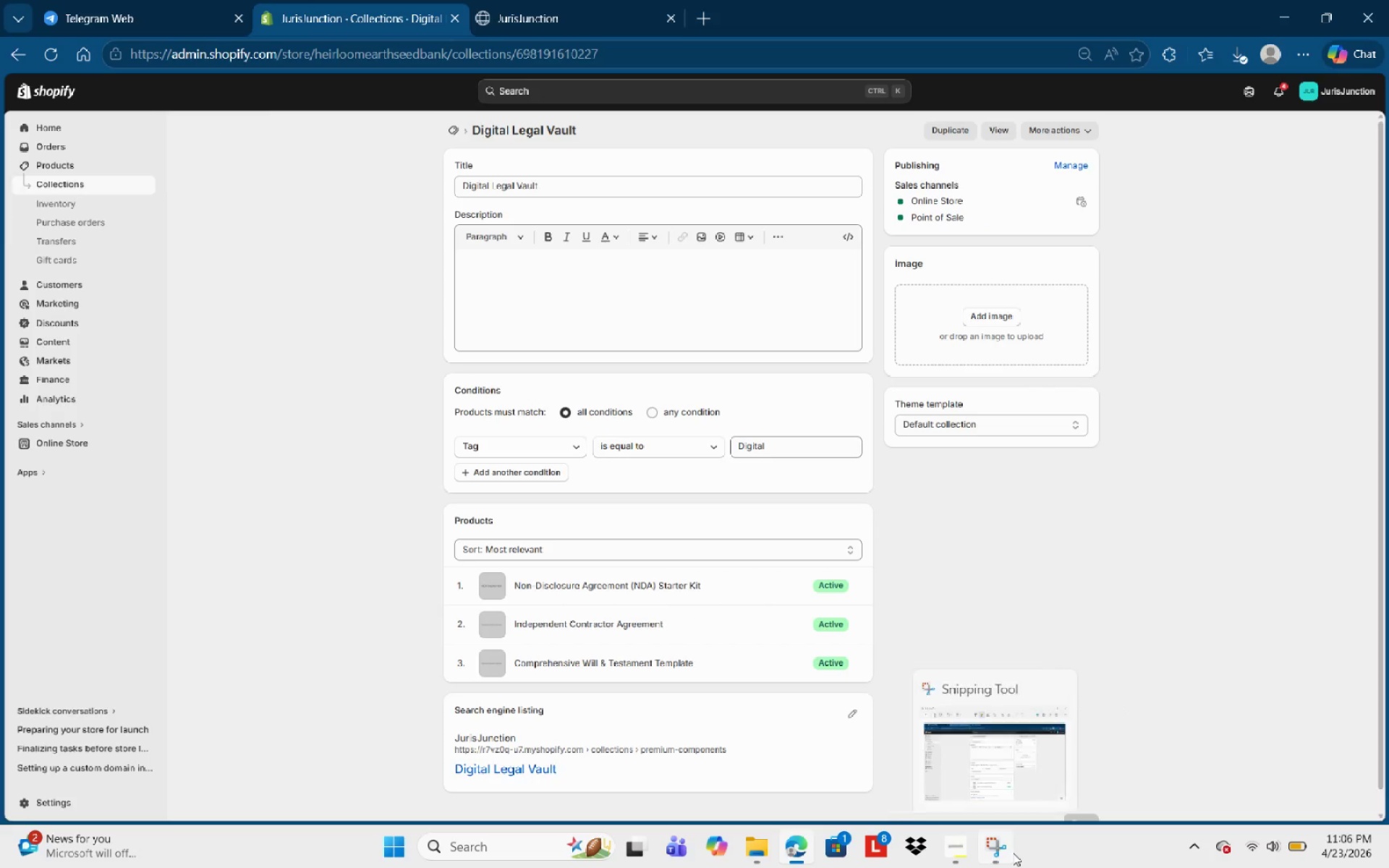 
wait(5.16)
 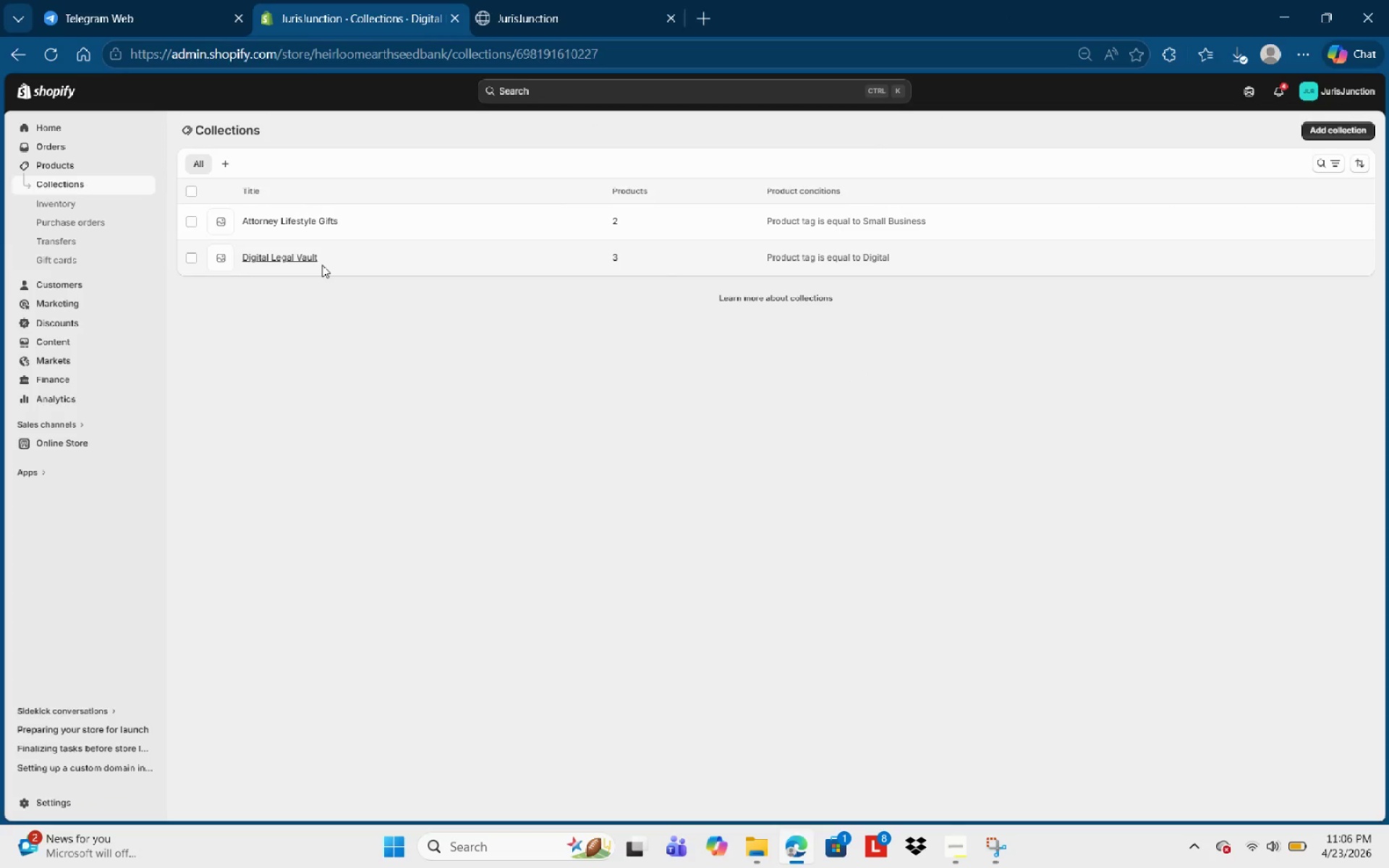 
left_click([277, 43])
 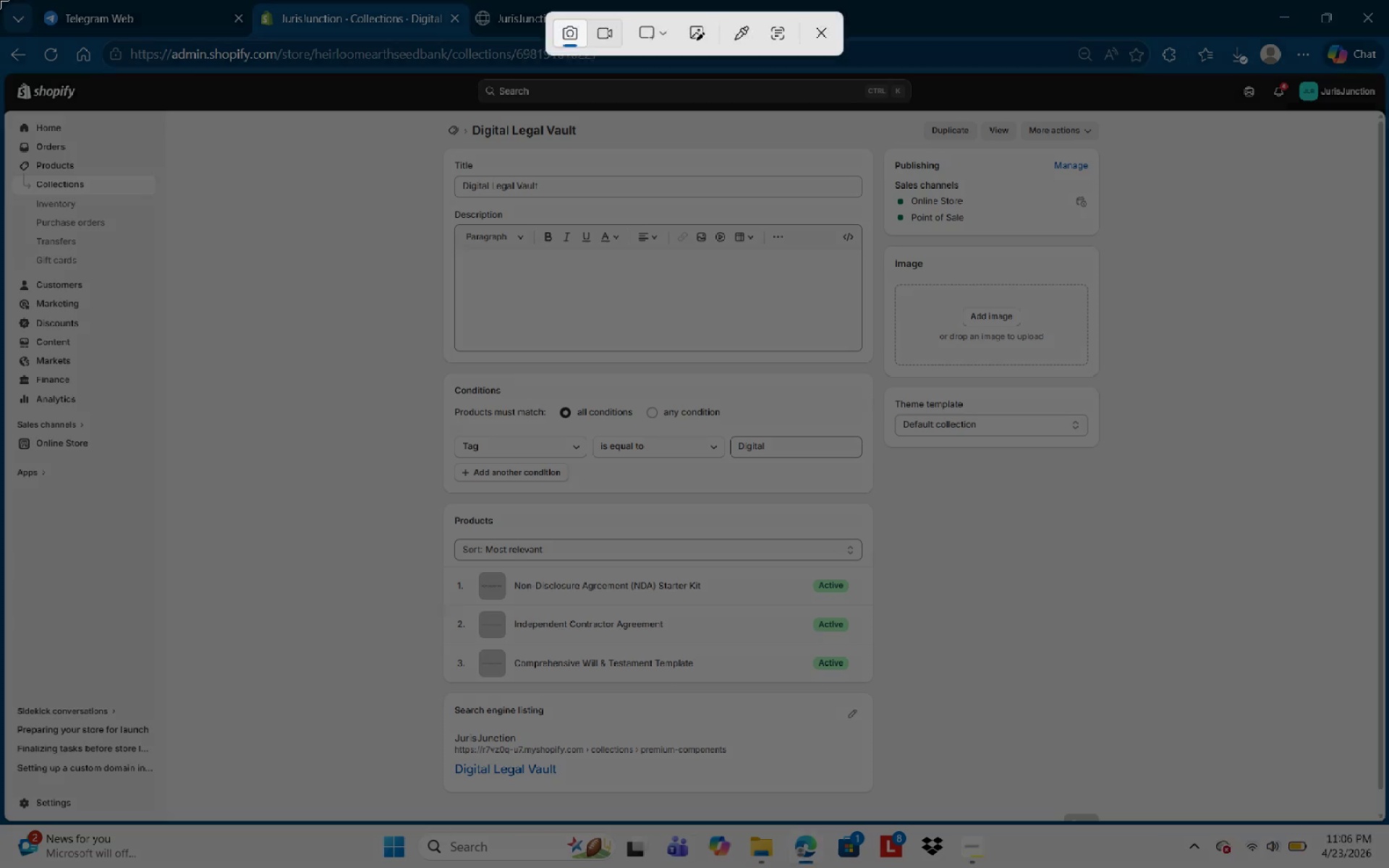 
left_click_drag(start_coordinate=[20, 18], to_coordinate=[1388, 794])
 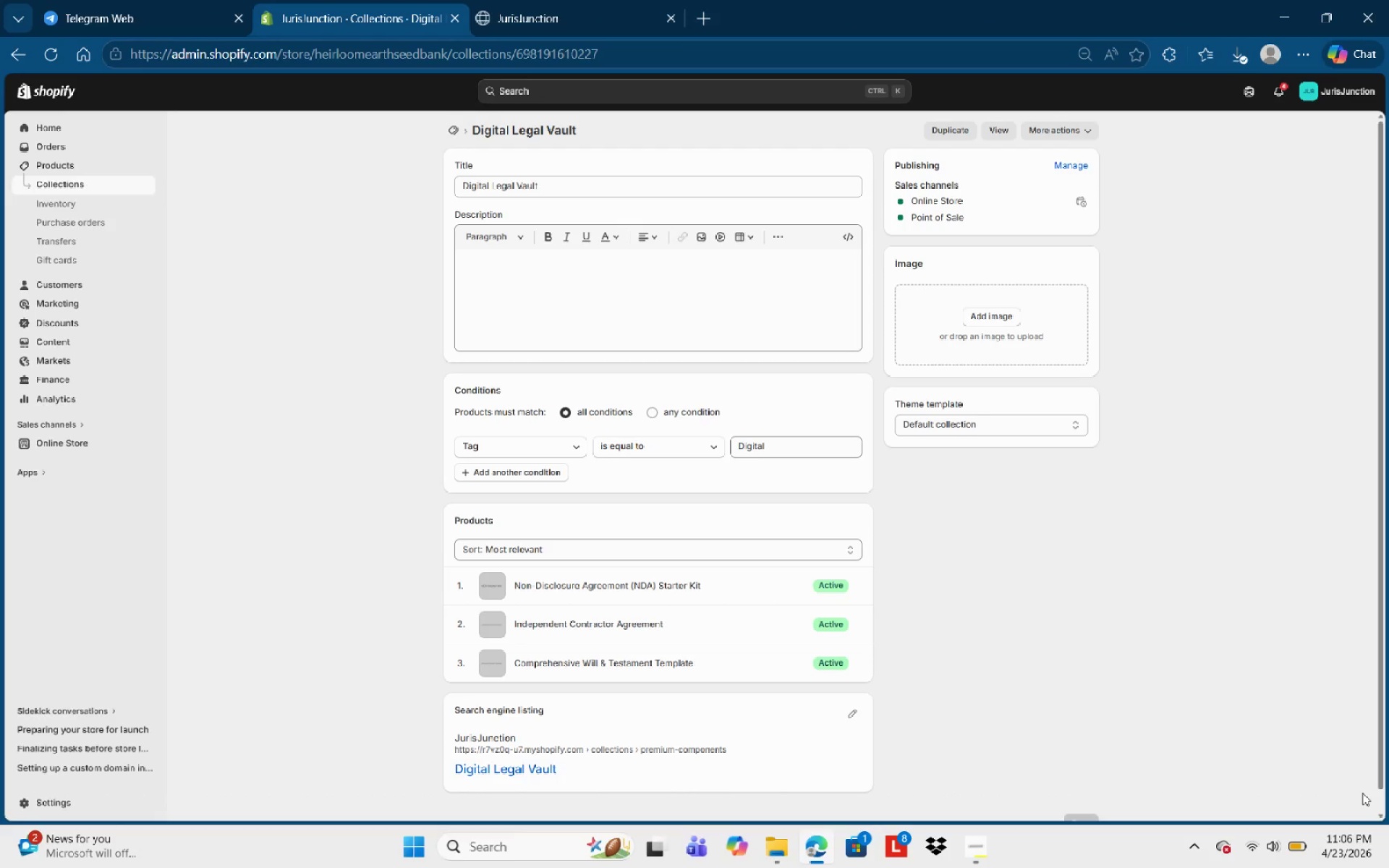 
key(Control+S)
 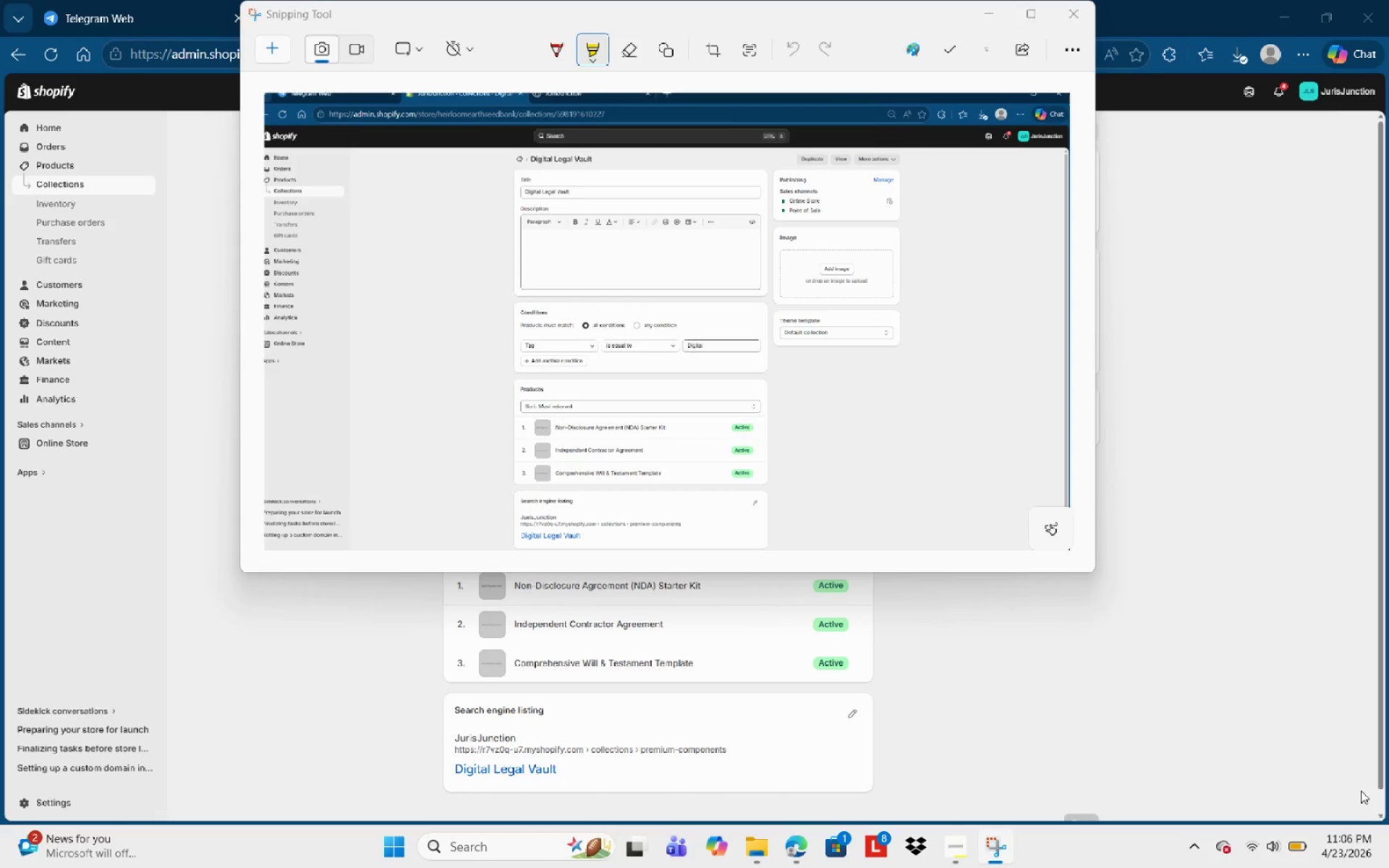 
type(Collection 02)
key(NumpadEnter)
 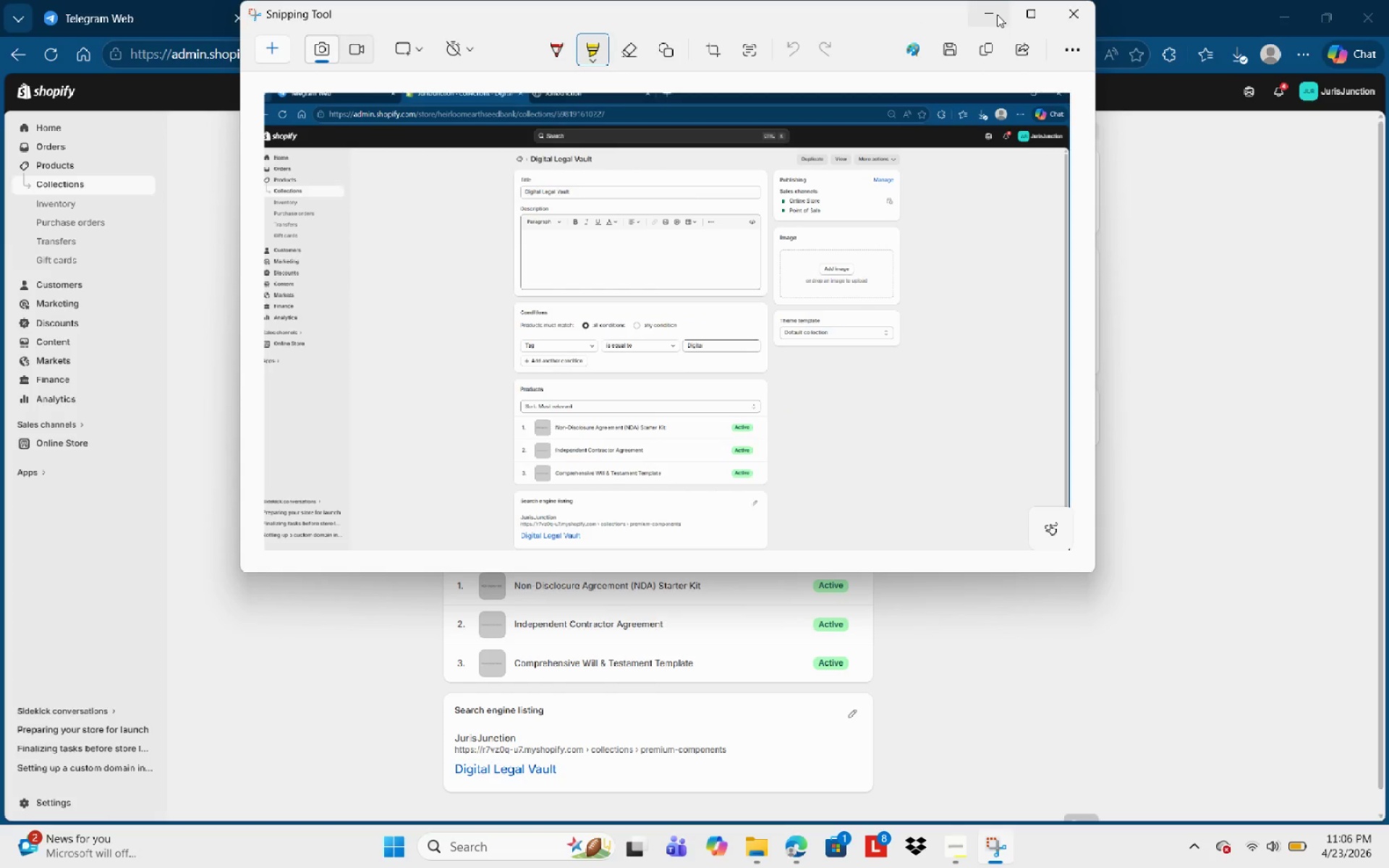 
left_click([997, 14])
 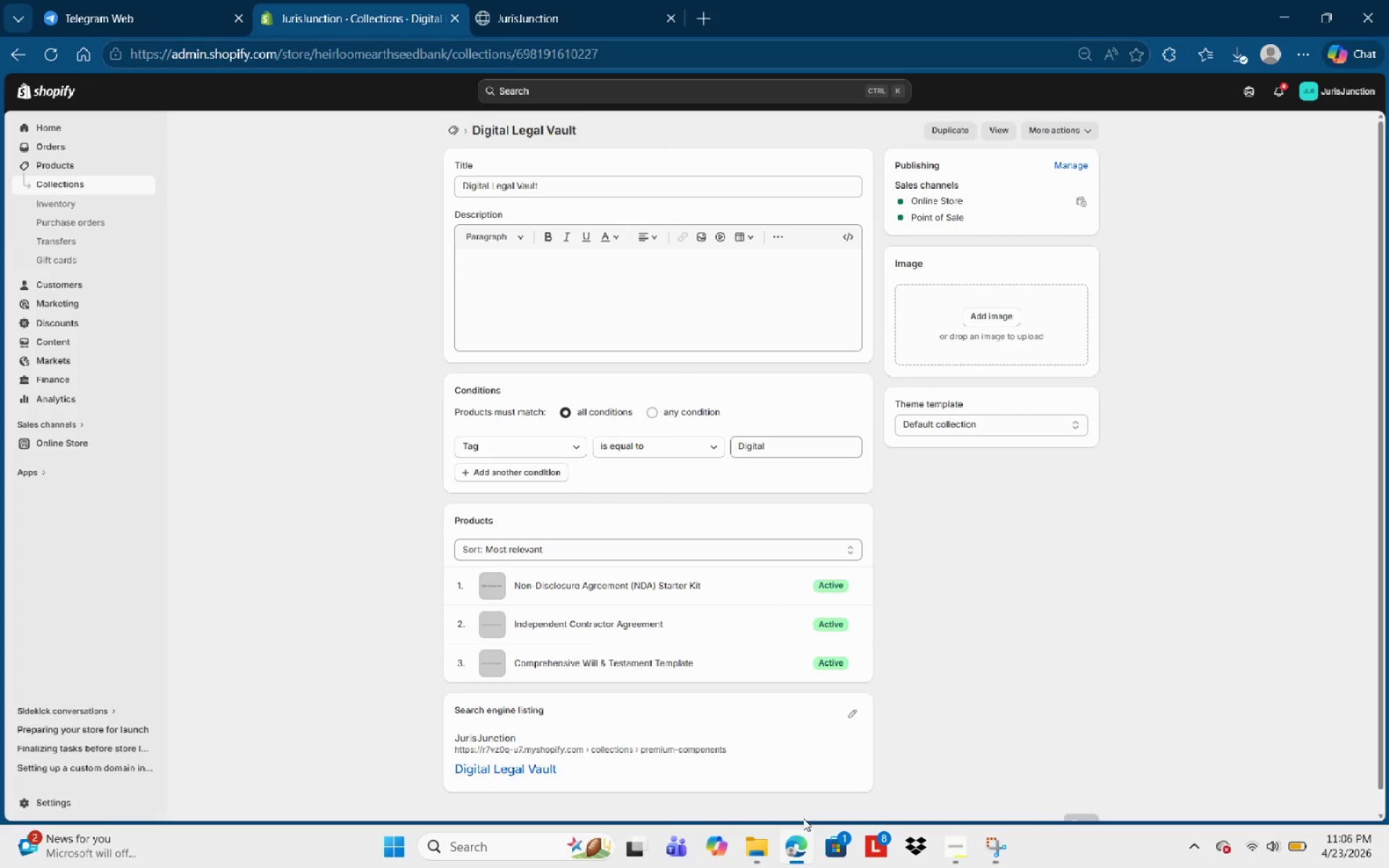 
left_click([755, 835])
 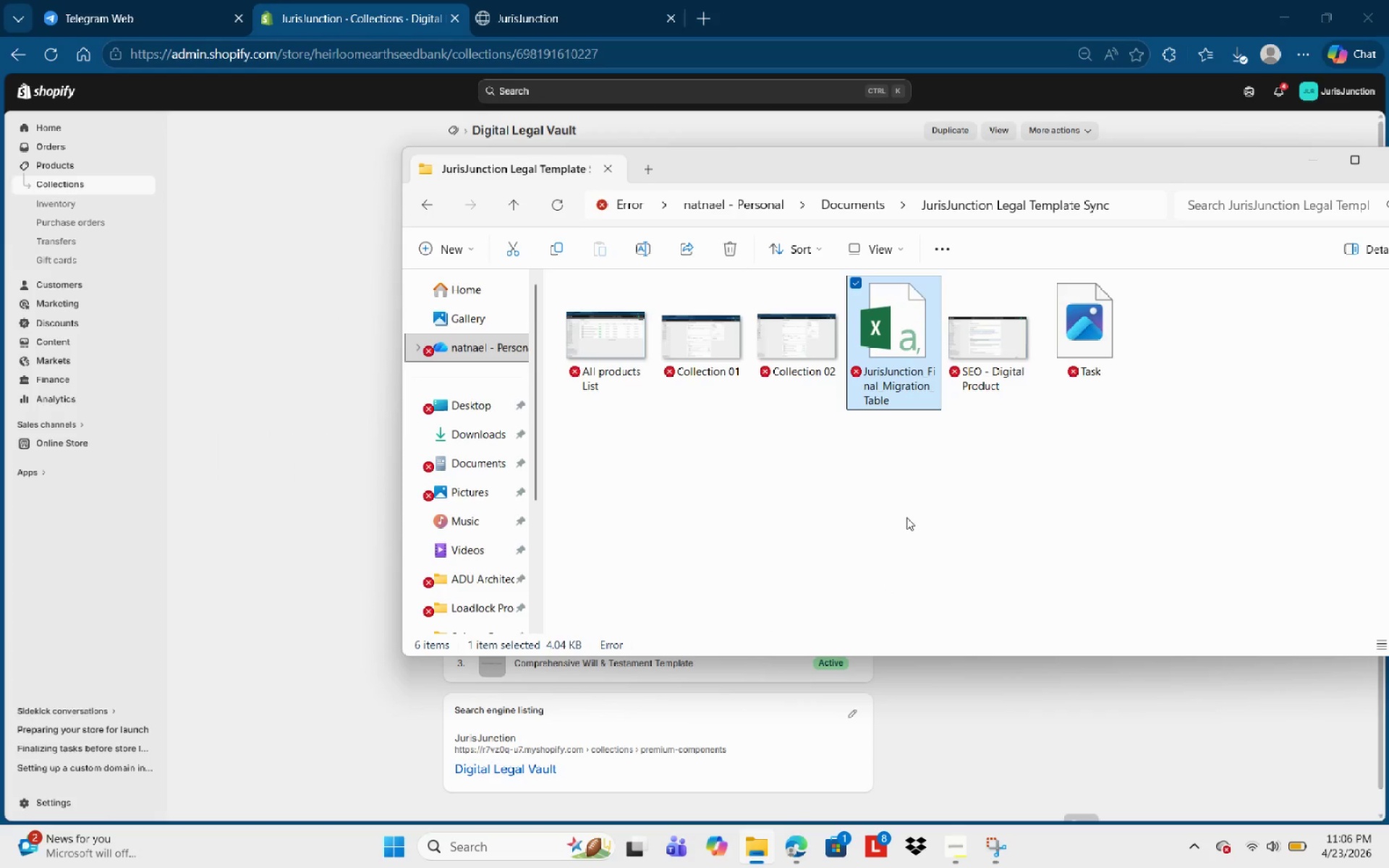 
left_click([906, 517])
 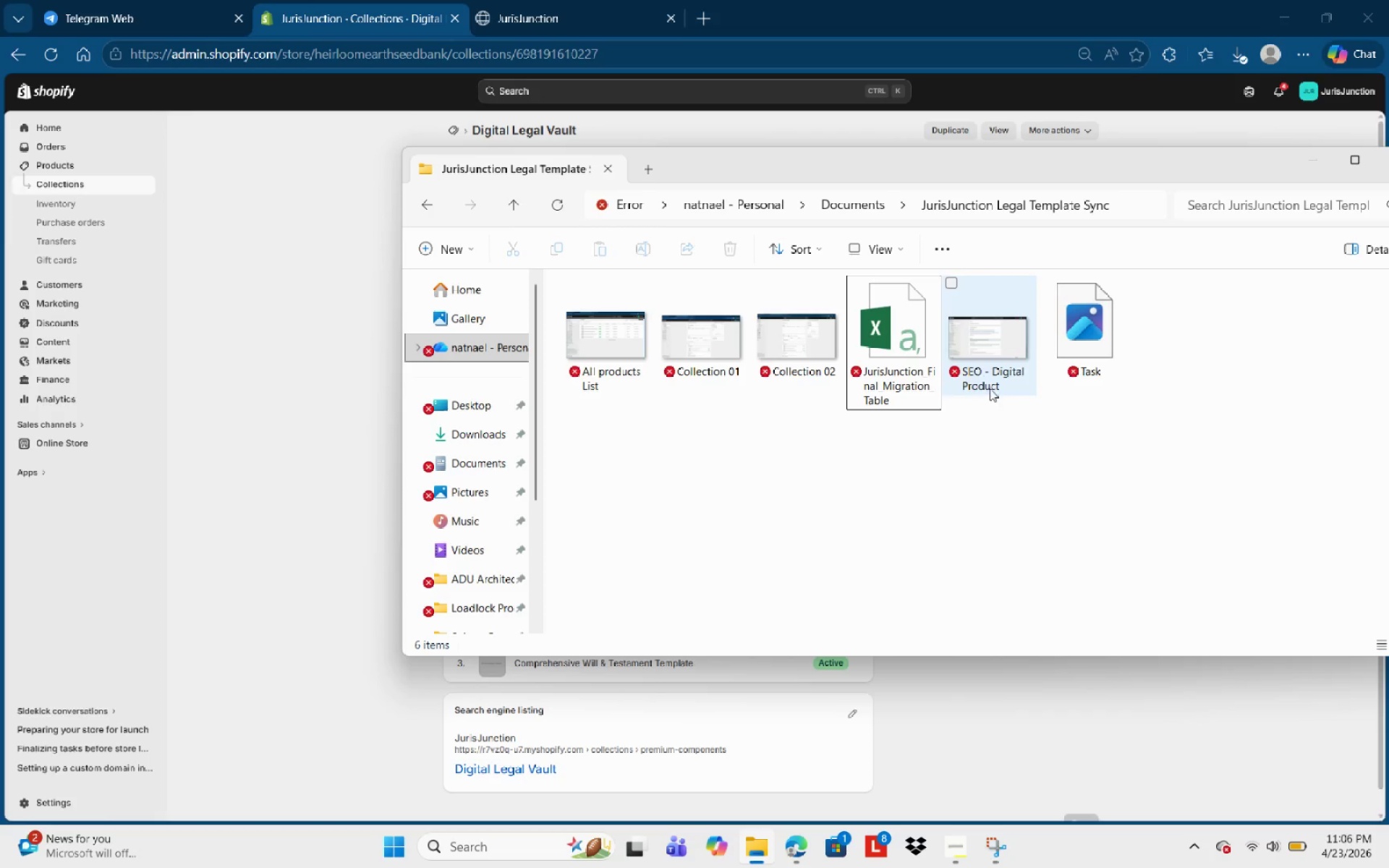 
hold_key(key=ControlLeft, duration=2.62)
left_click([992, 383])
 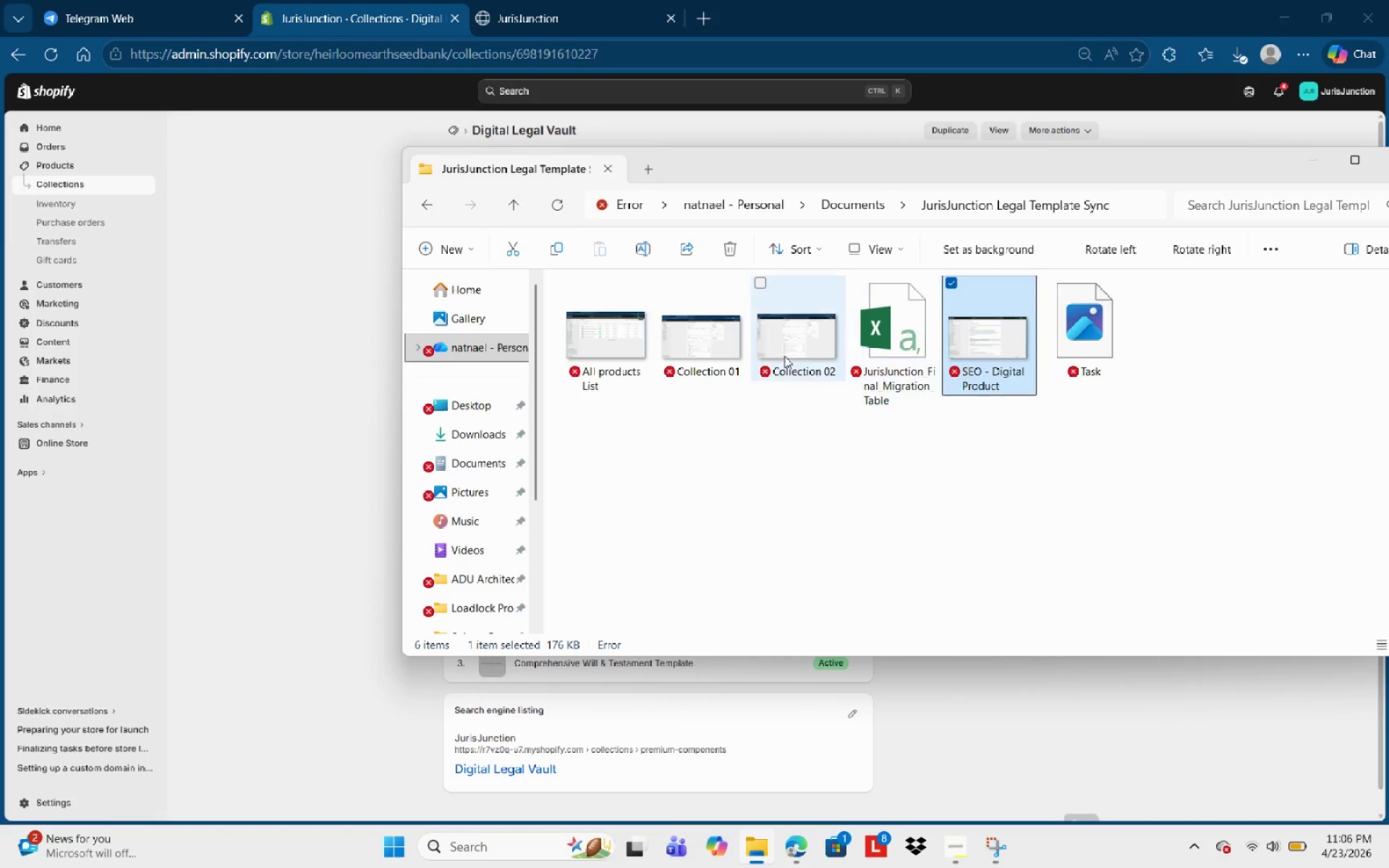 
left_click([783, 356])
 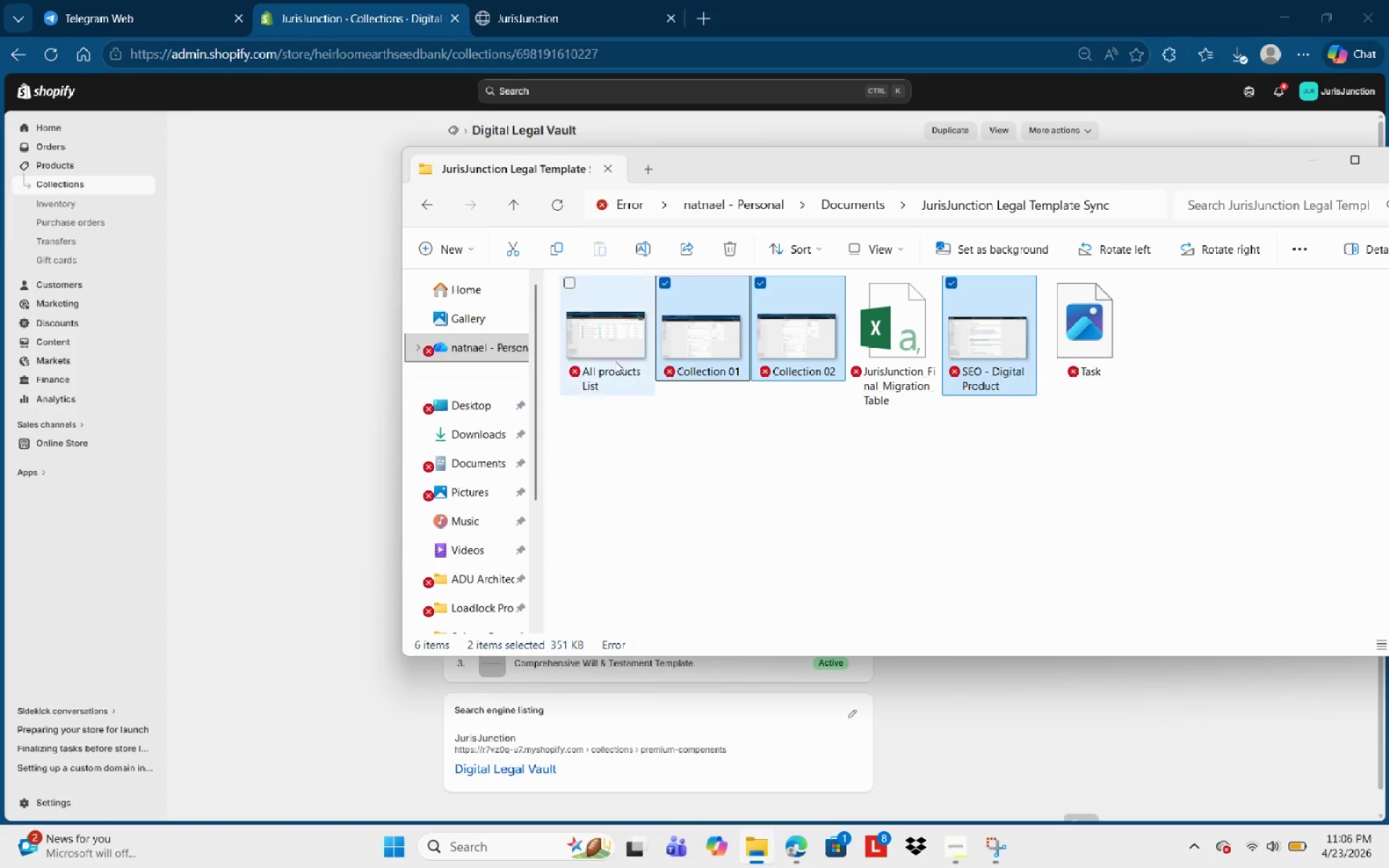 
double_click([615, 361])
 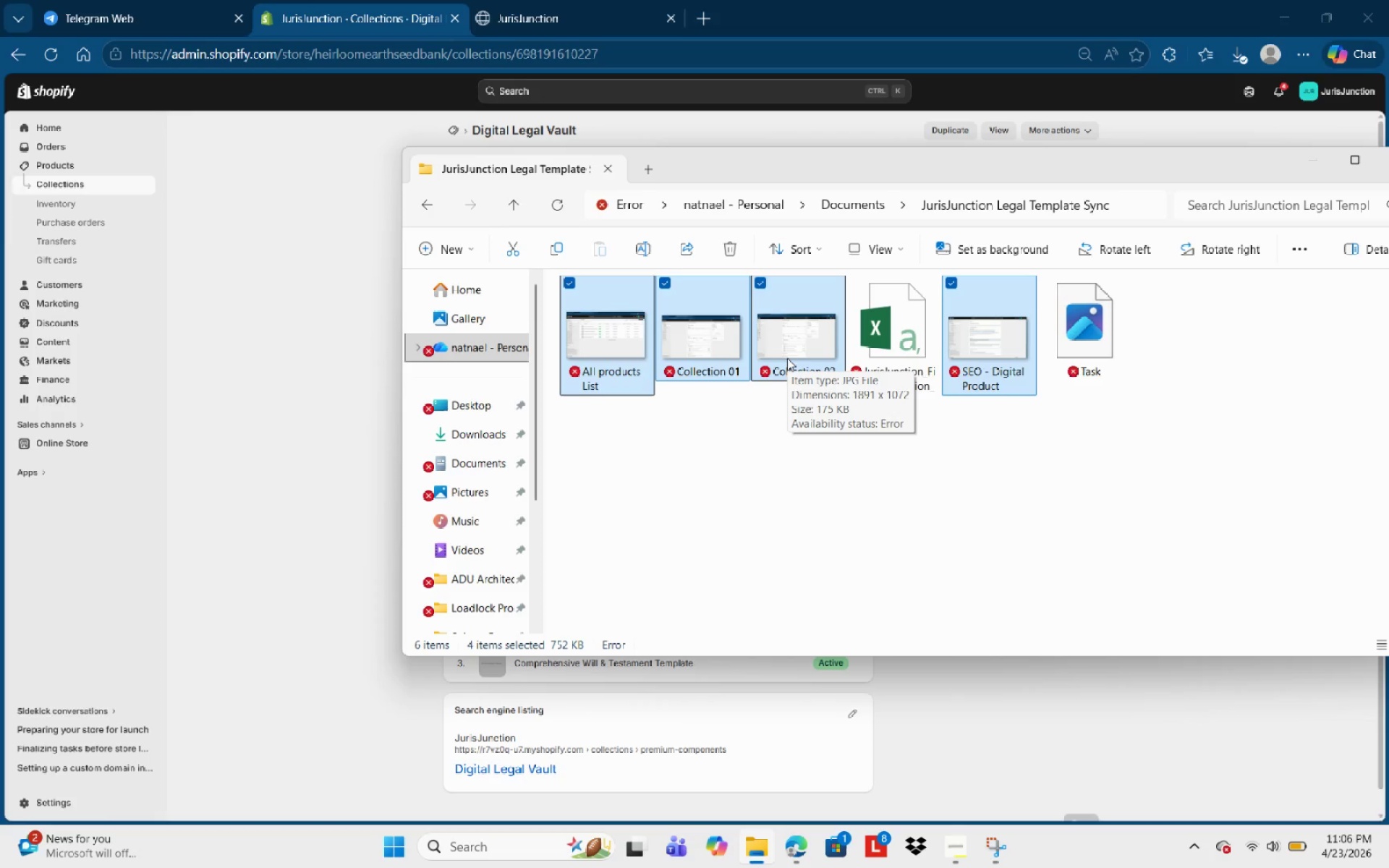 
right_click([785, 358])
 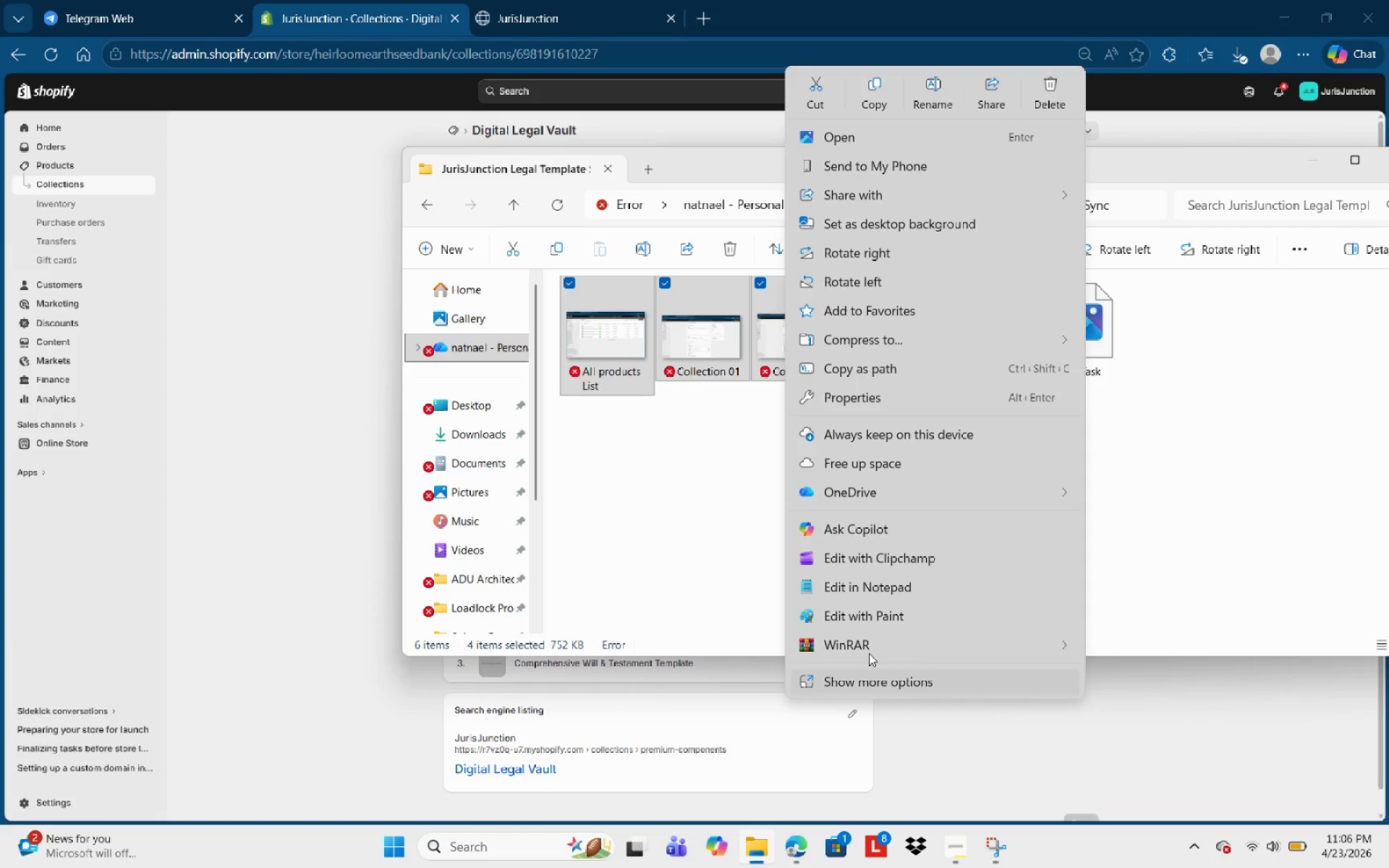 
left_click([878, 678])
 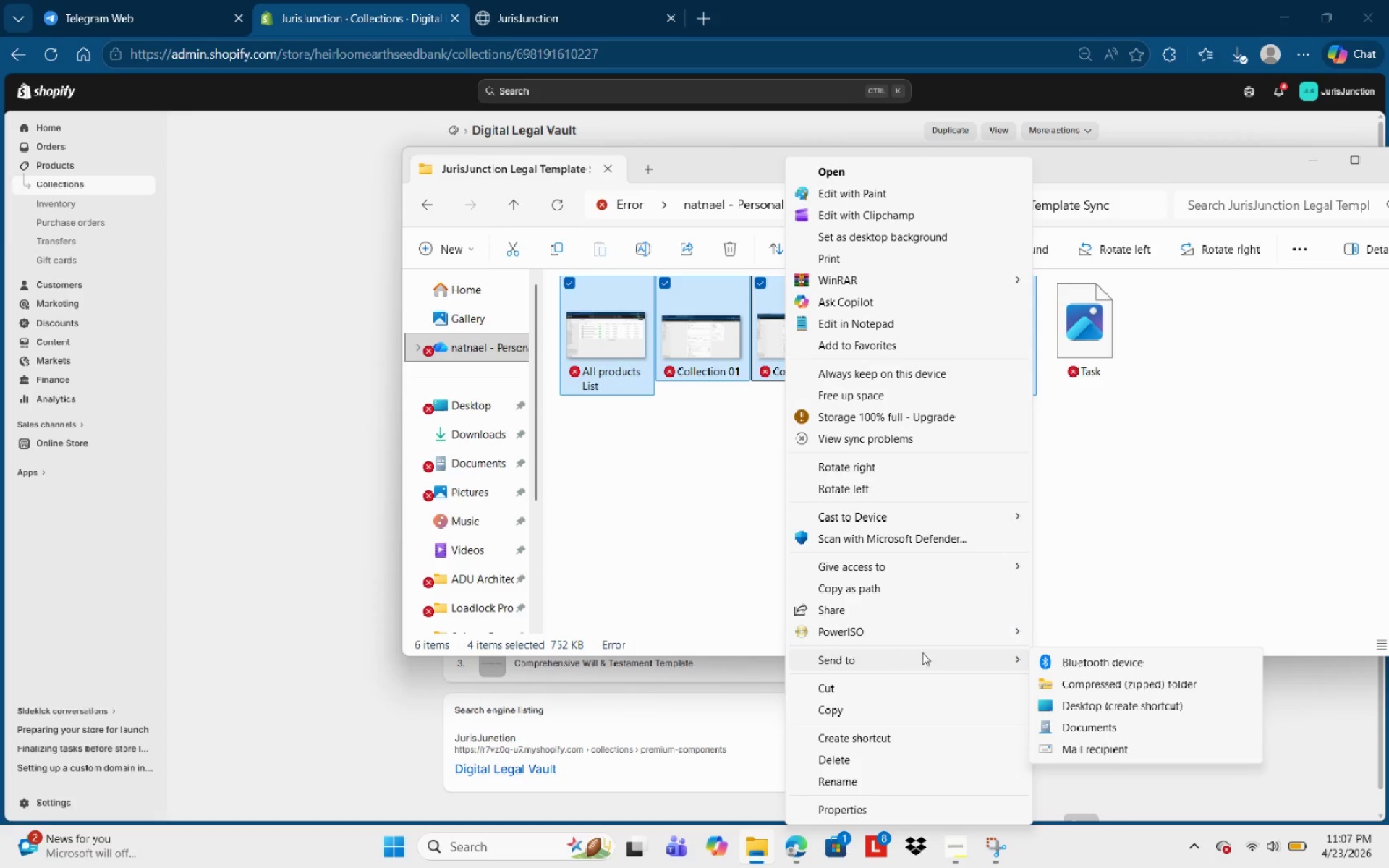 
left_click([1170, 685])
 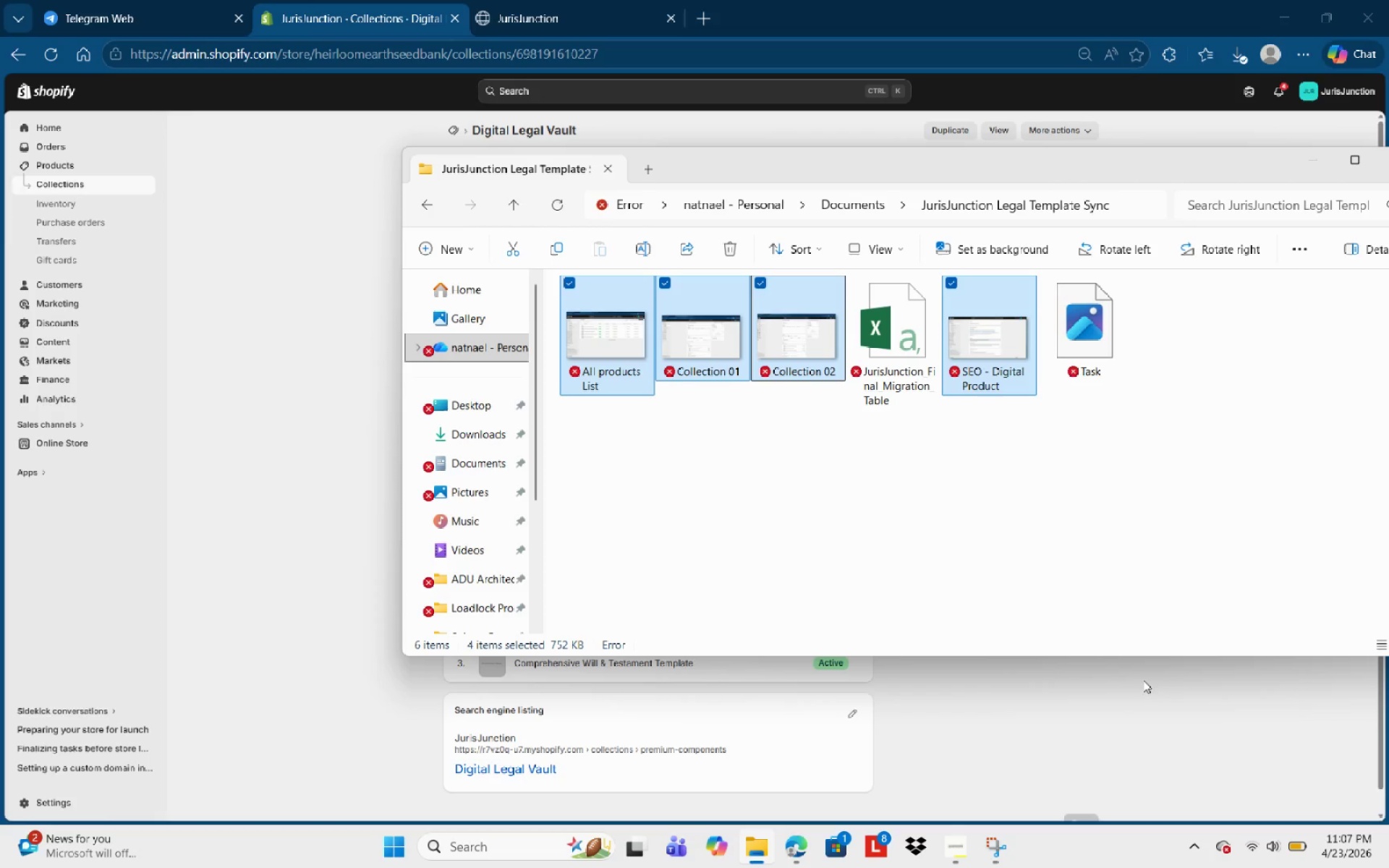 
type(Screnshots)
key(NumpadEnter)
 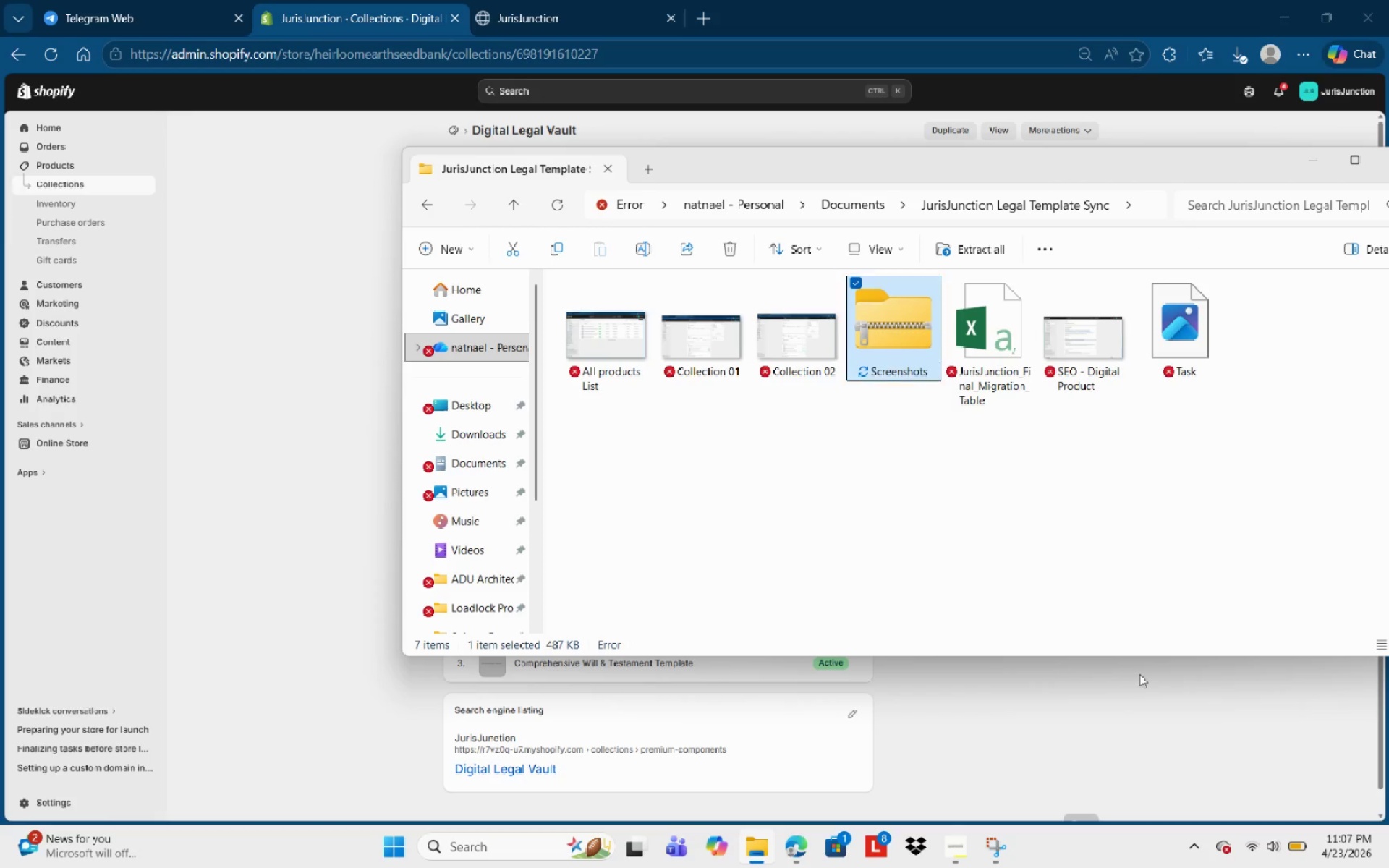 
left_click_drag(start_coordinate=[1266, 162], to_coordinate=[997, 183])
 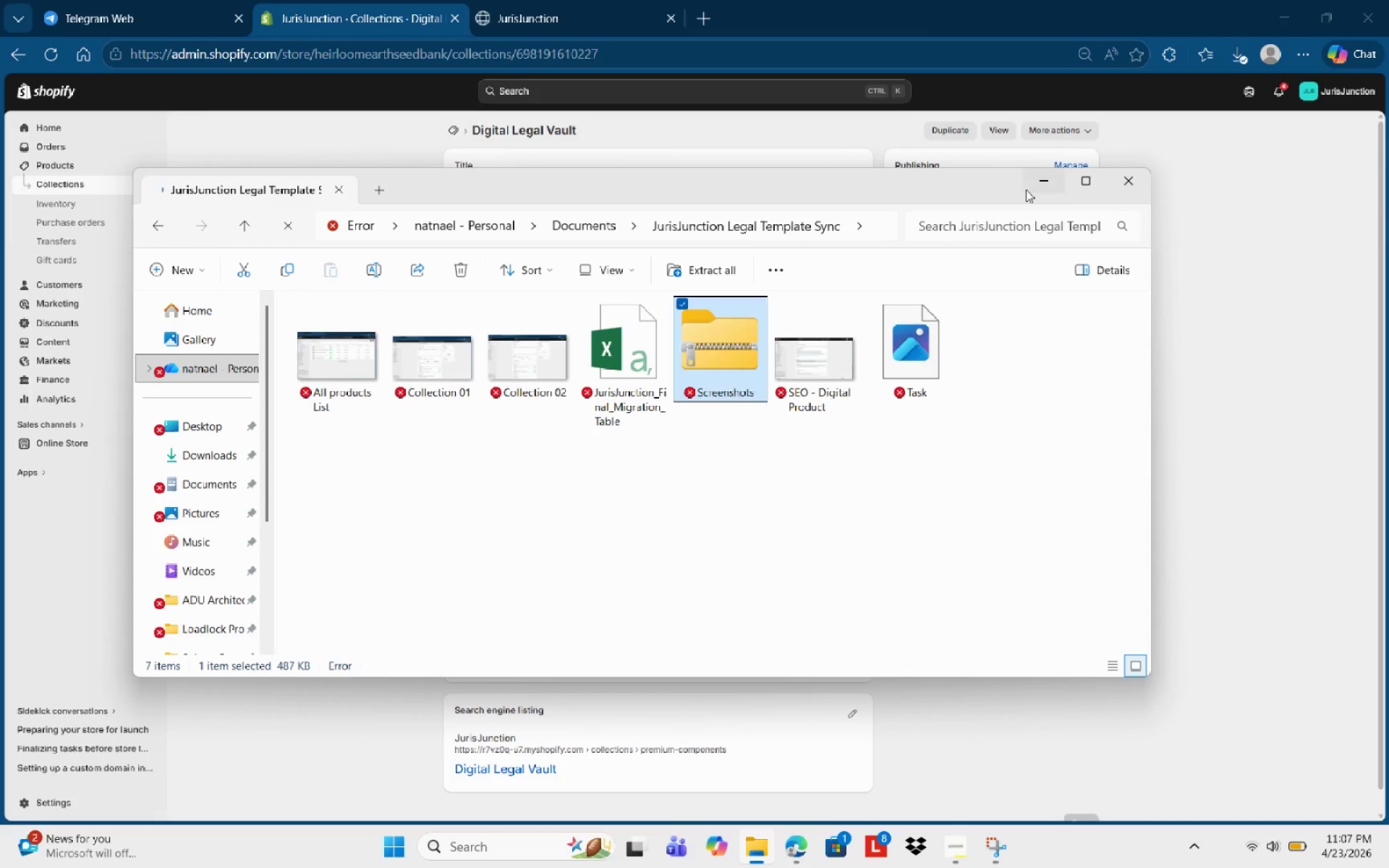 
left_click([1027, 190])
 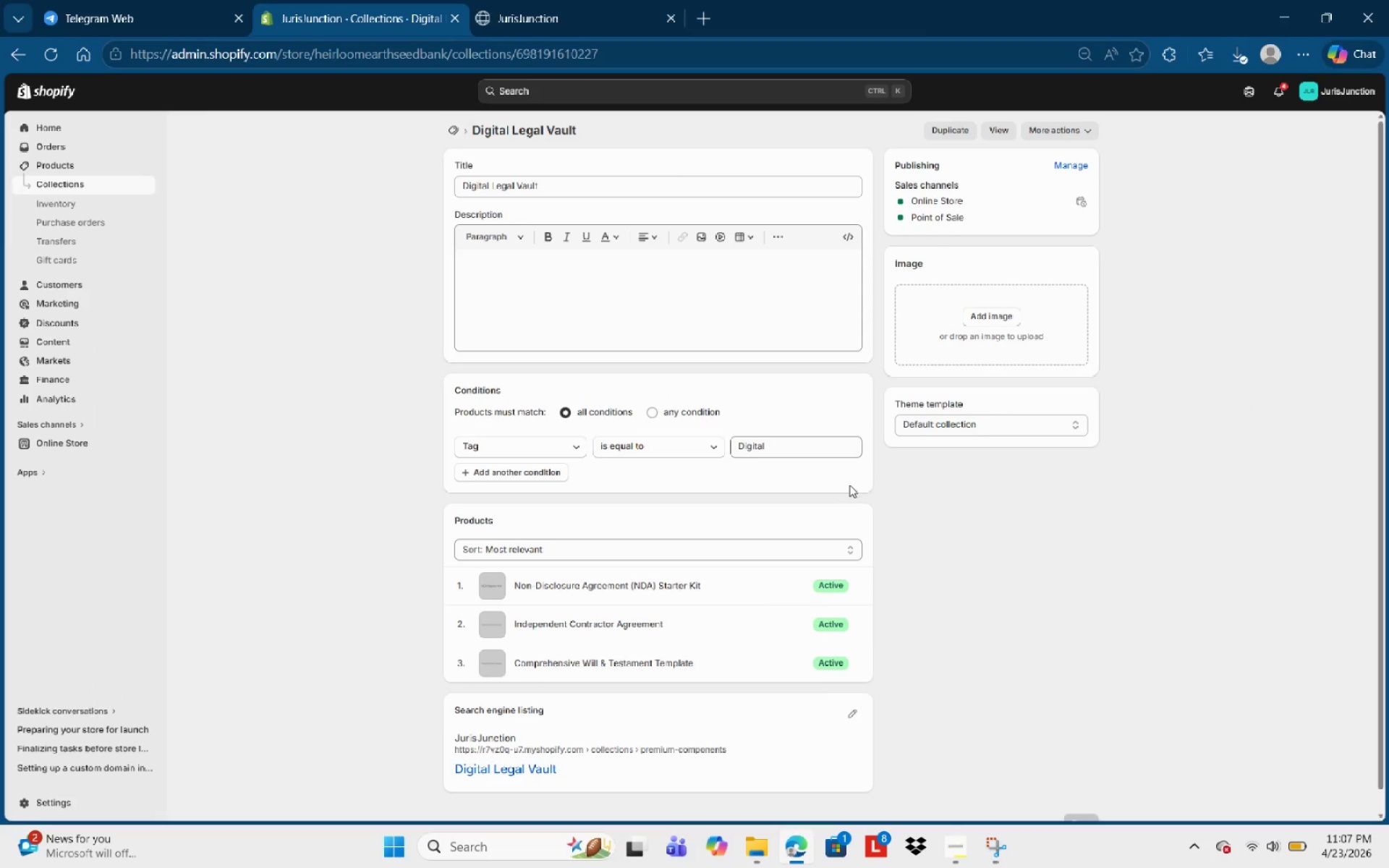 
scroll: coordinate [776, 425], scroll_direction: up, amount: 4.0
 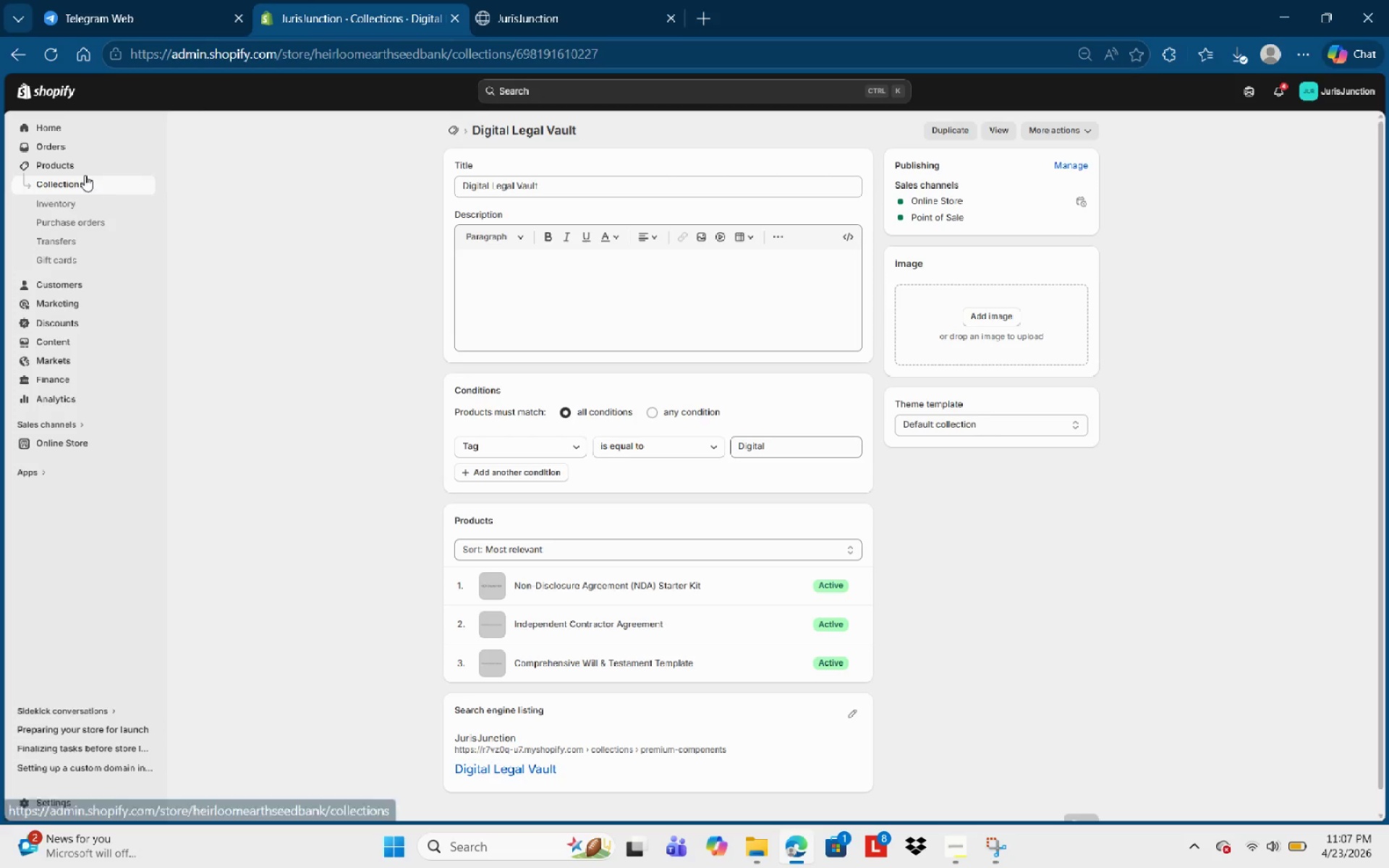 
left_click([84, 172])
 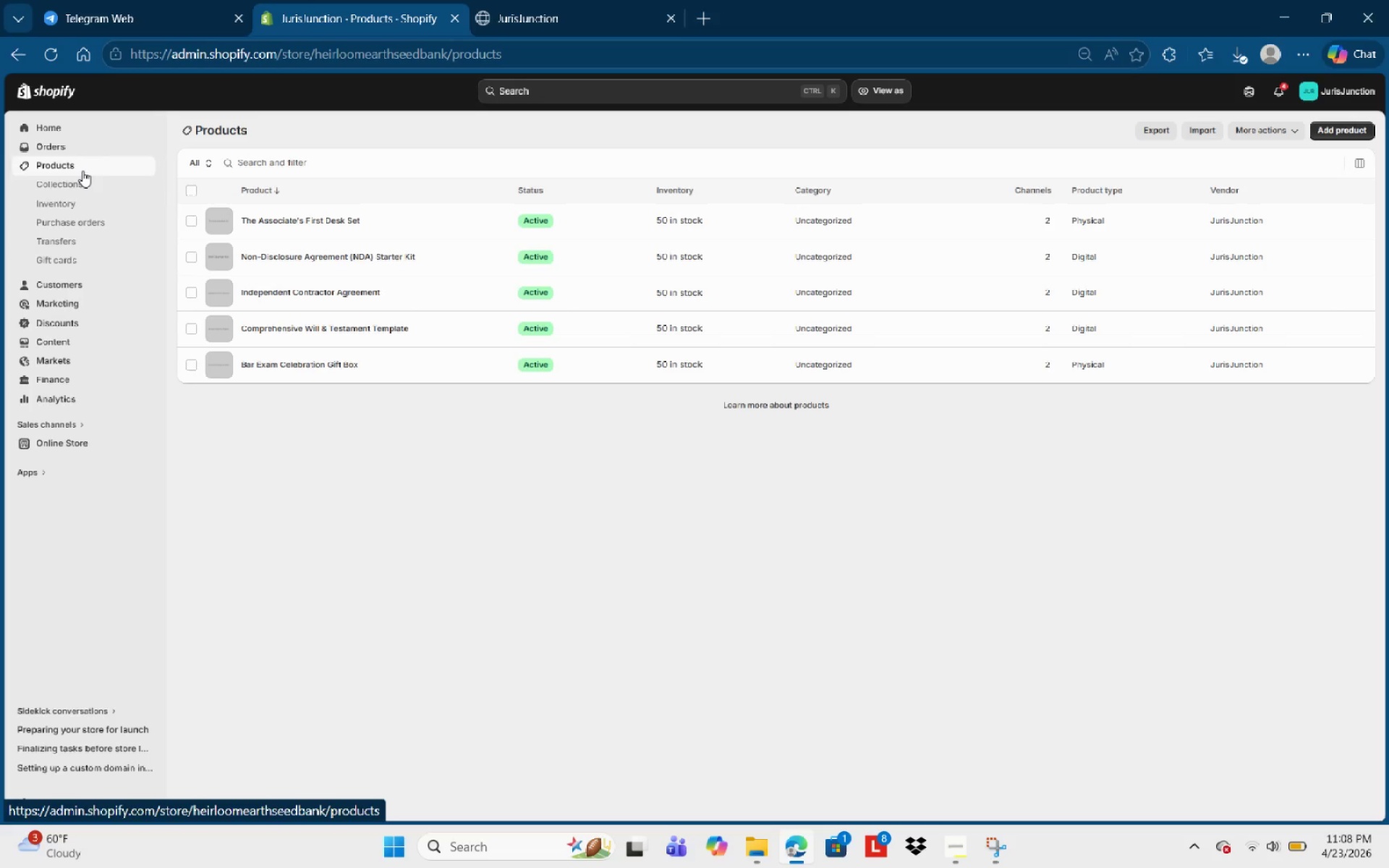 
wait(92.73)
 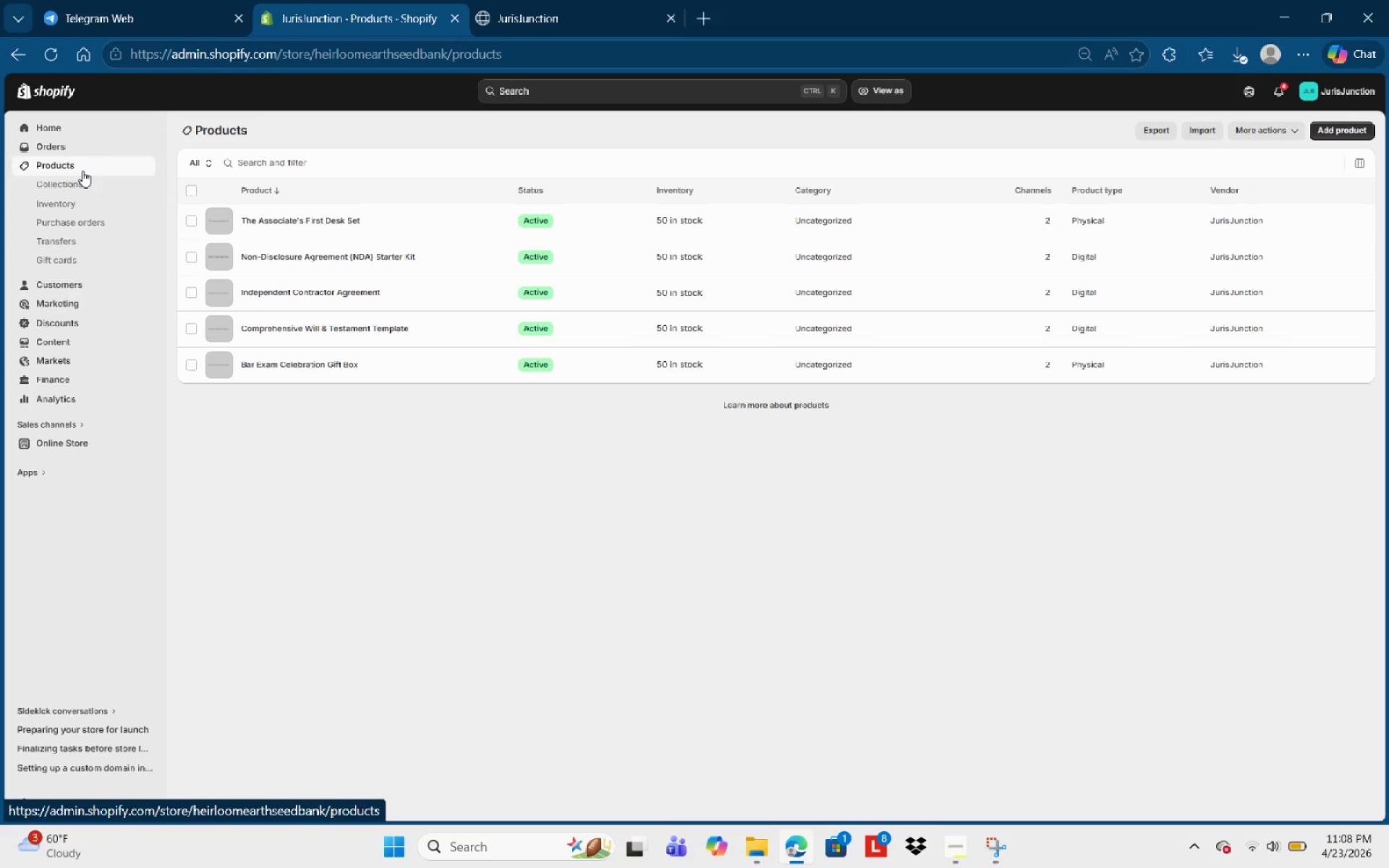 
left_click([525, 17])
 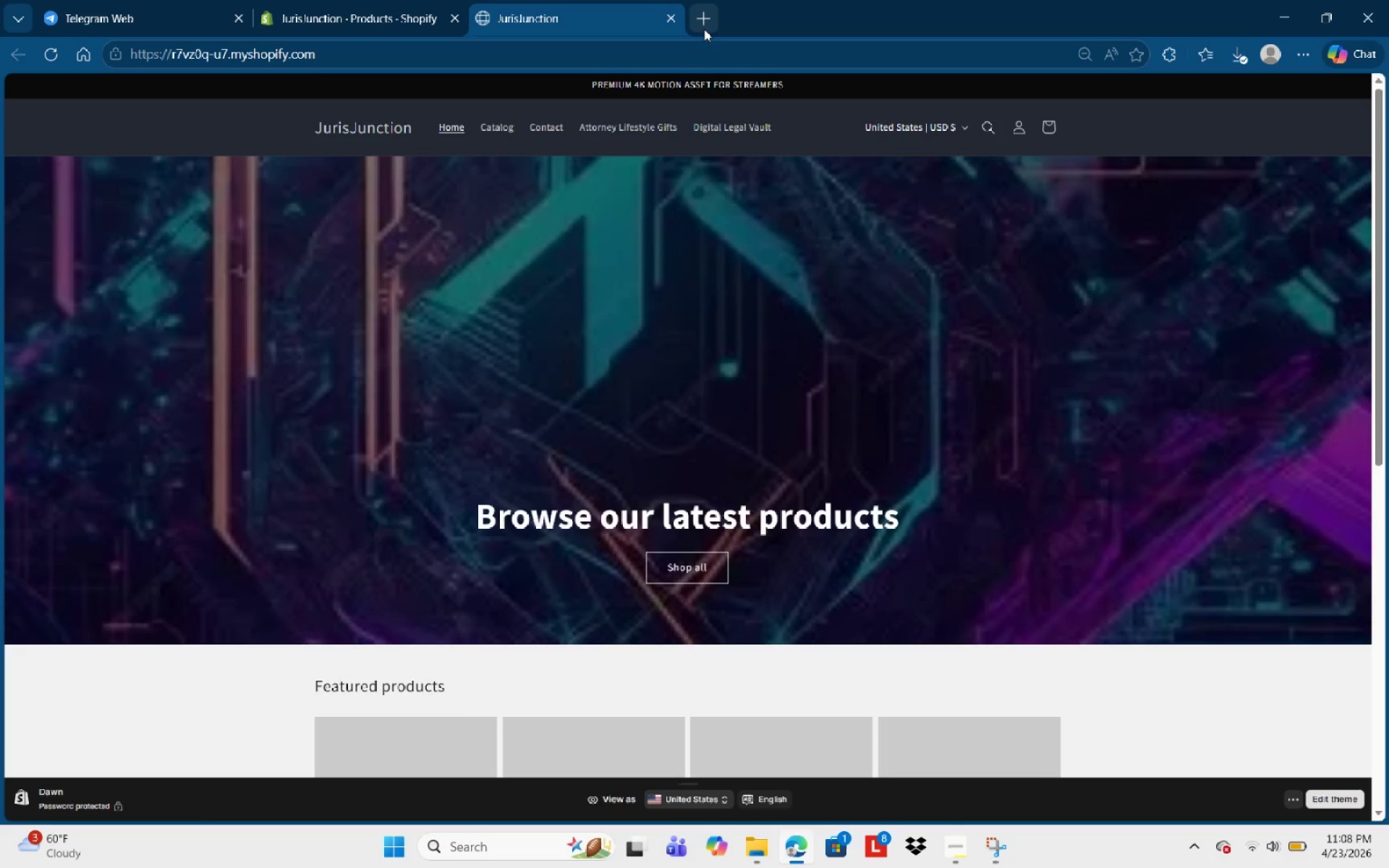 
left_click([705, 29])
 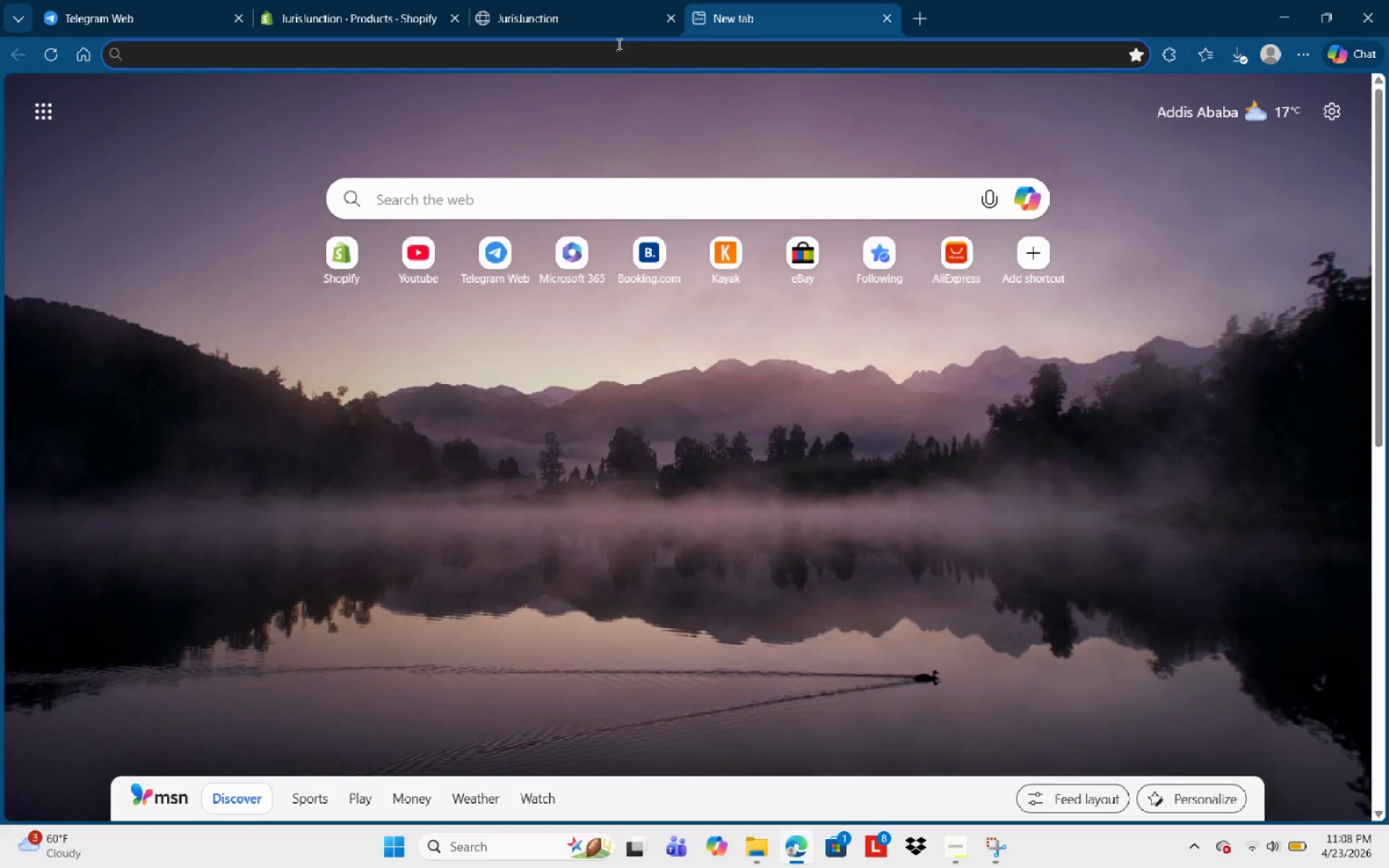 
left_click([618, 43])
 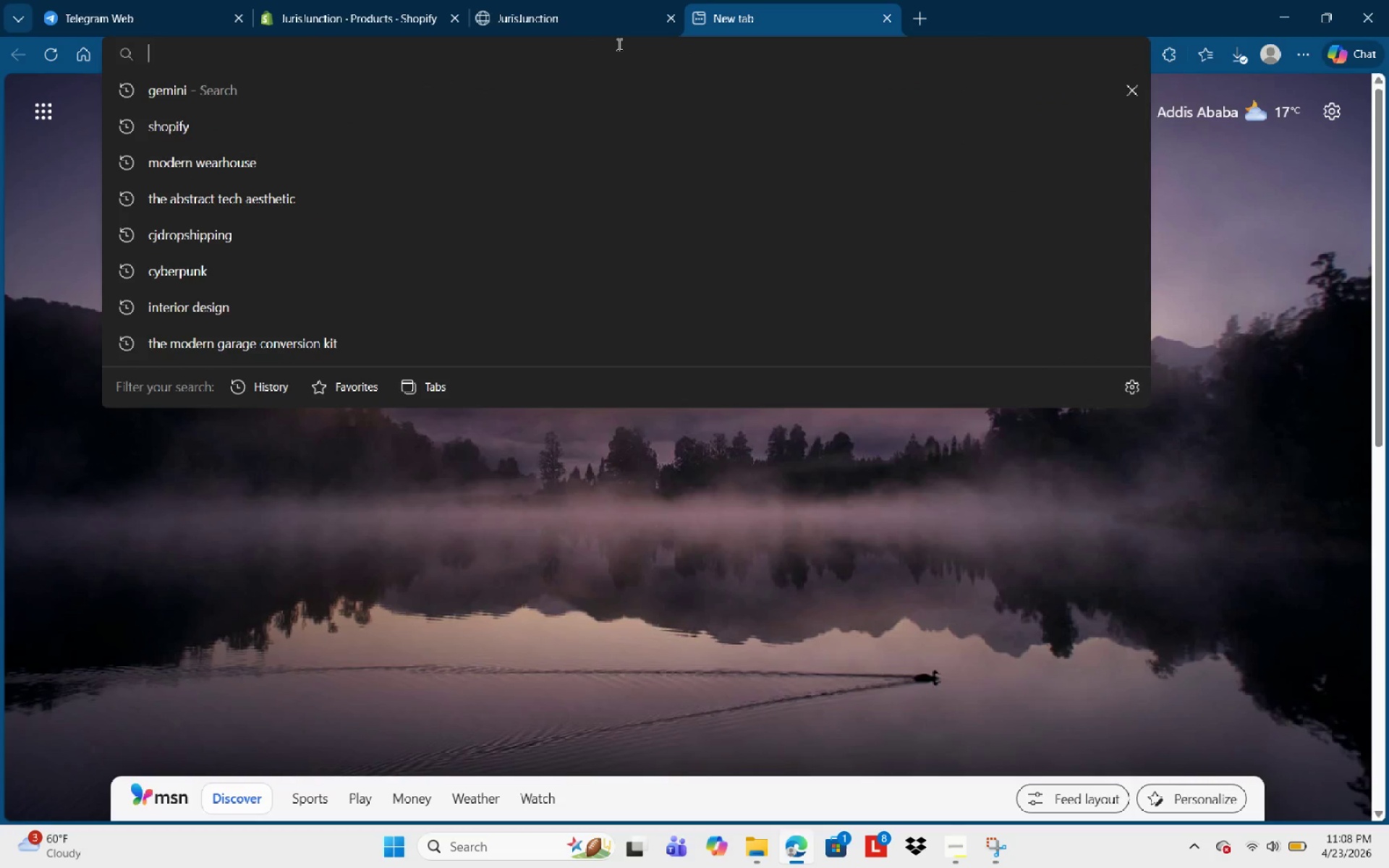 
type(A modern minimalist Law office)
key(NumpadEnter)
 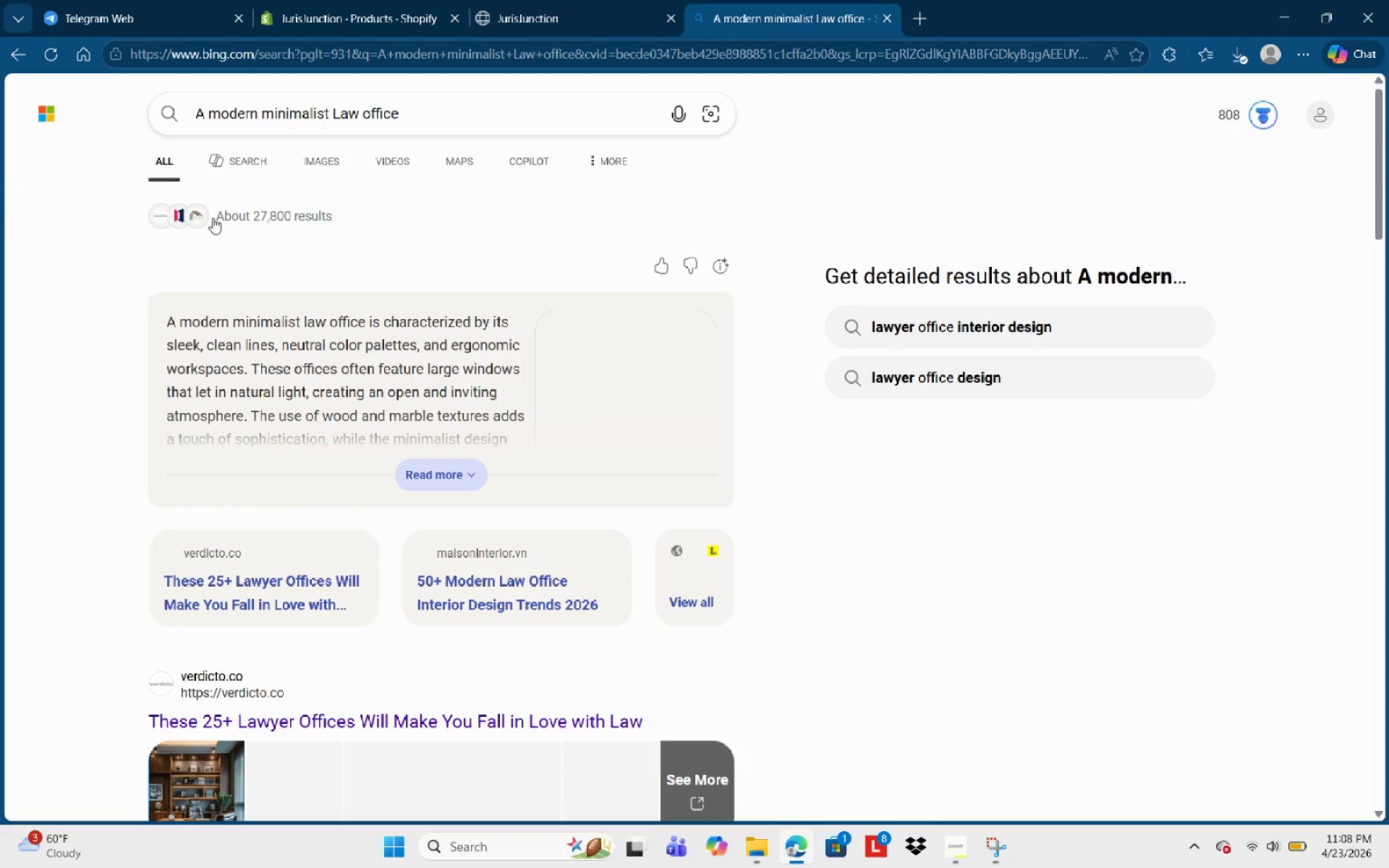 
left_click([302, 167])
 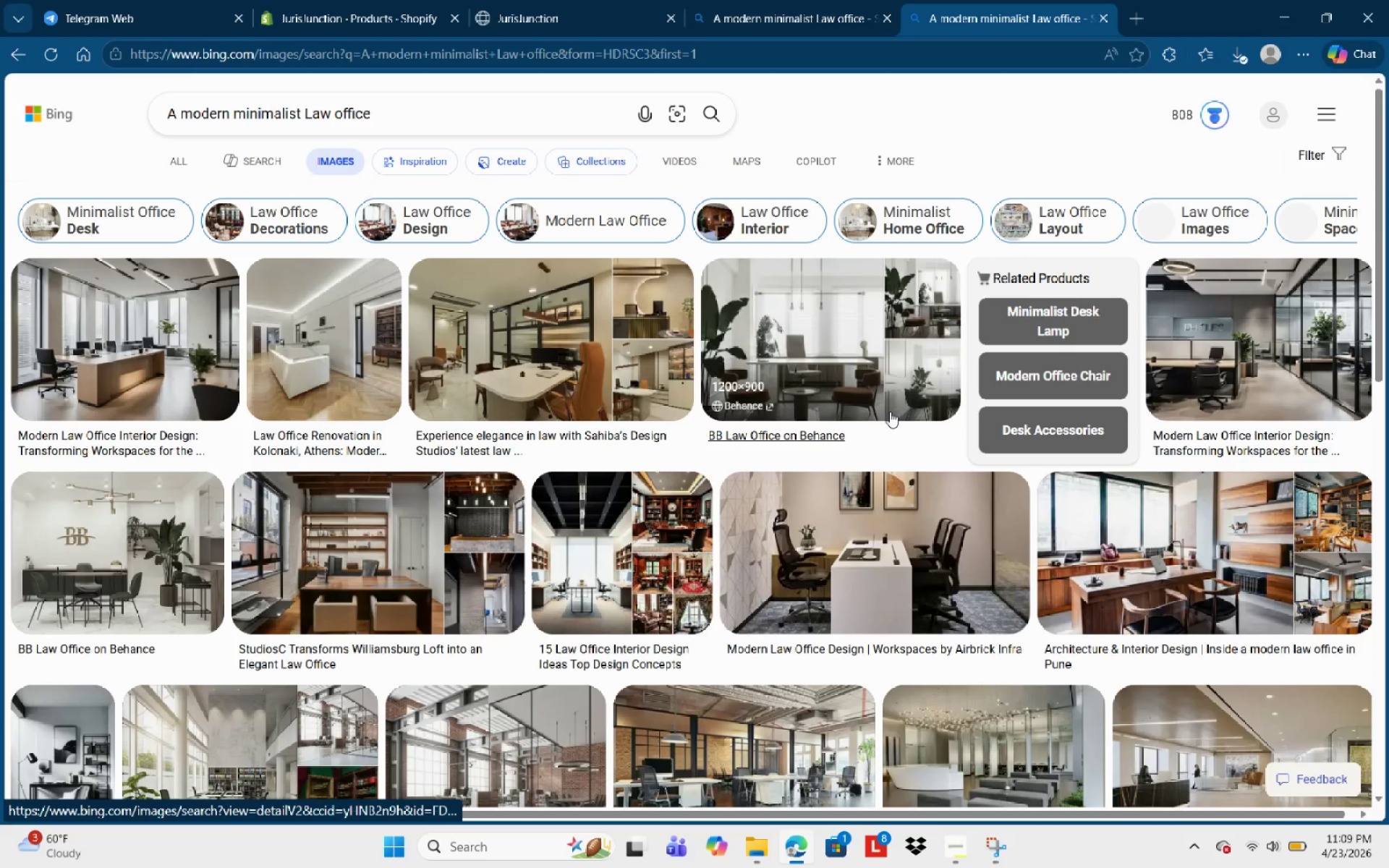 
scroll: coordinate [611, 451], scroll_direction: down, amount: 1.0
 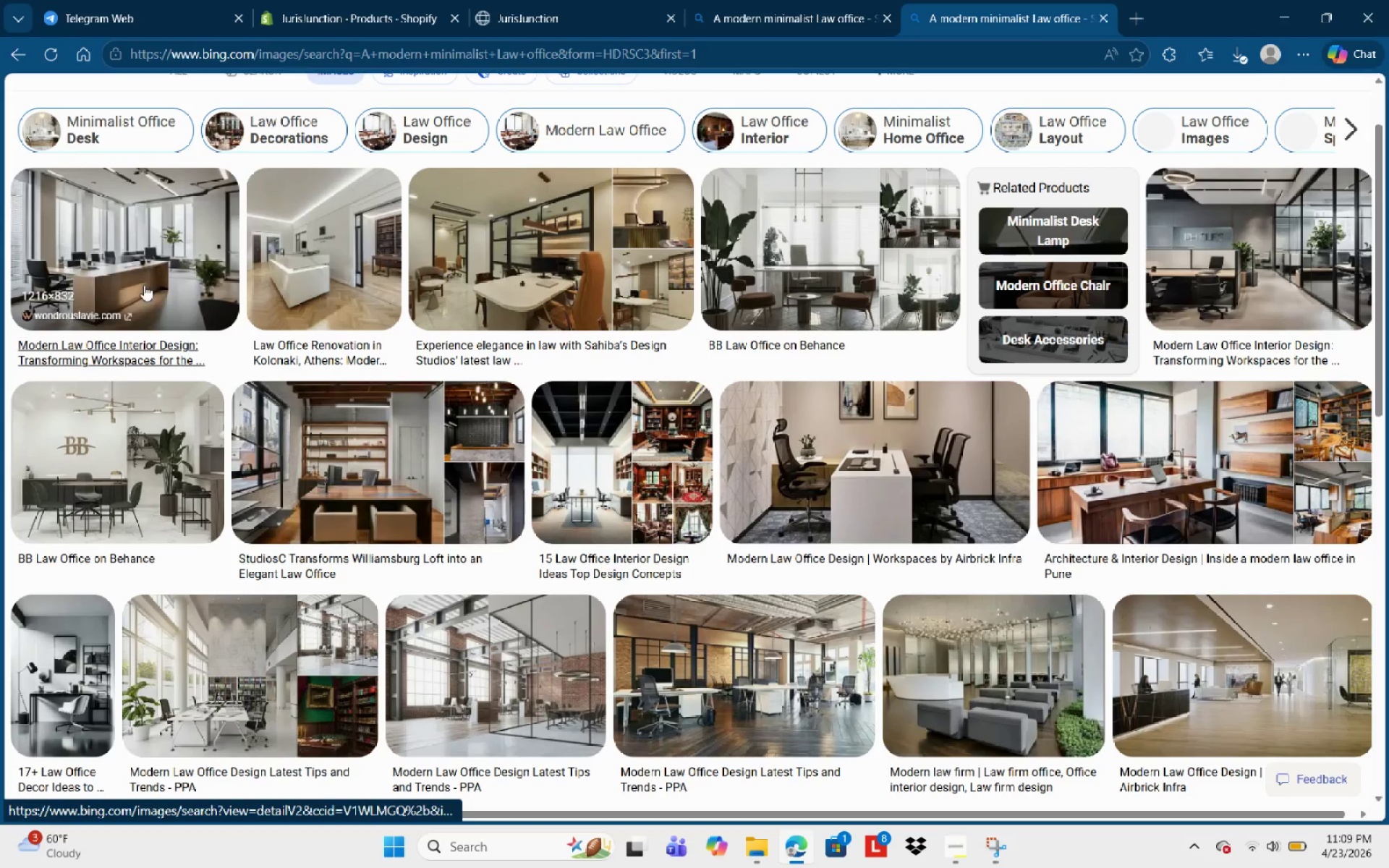 
right_click([137, 273])
 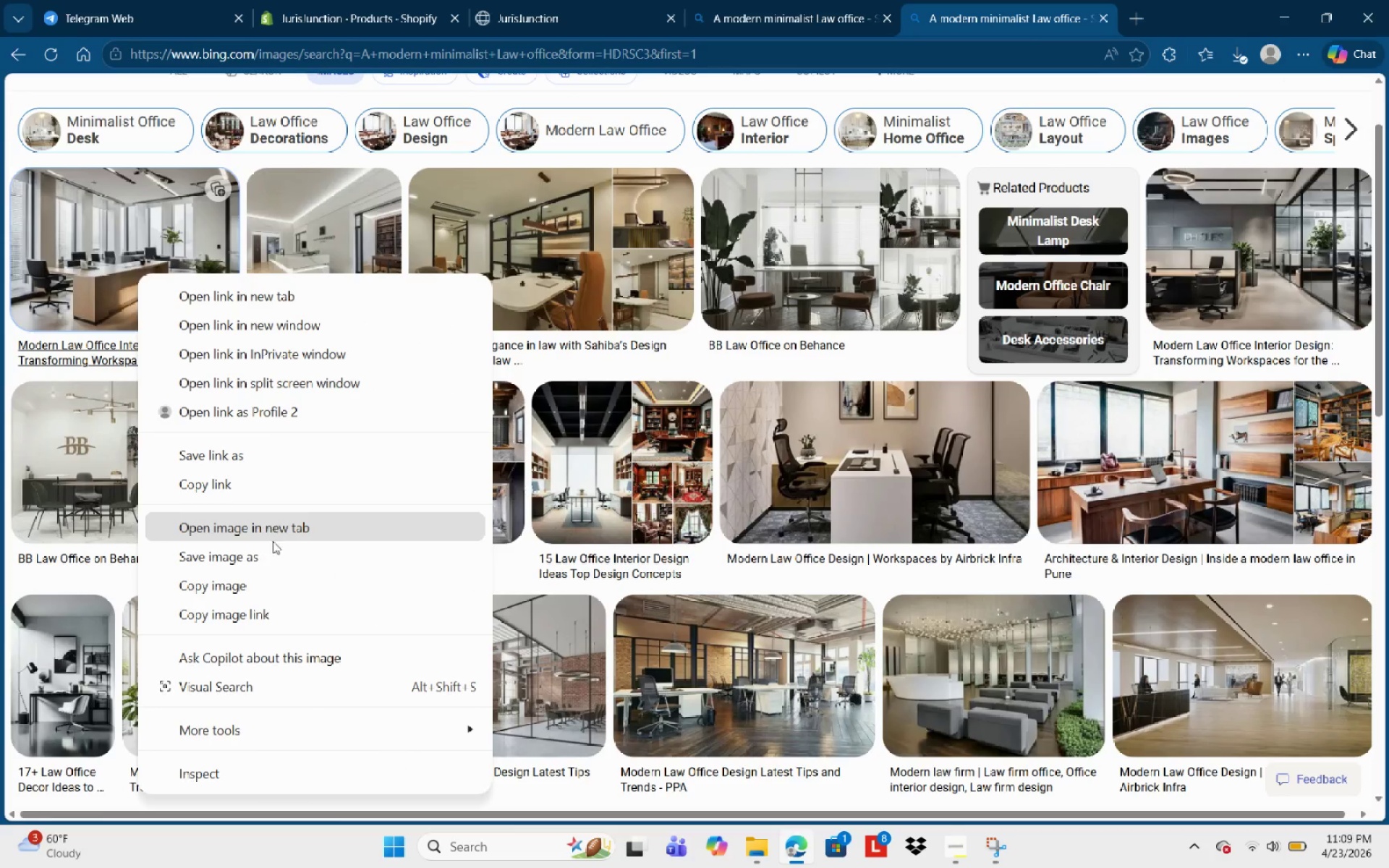 
left_click([273, 558])
 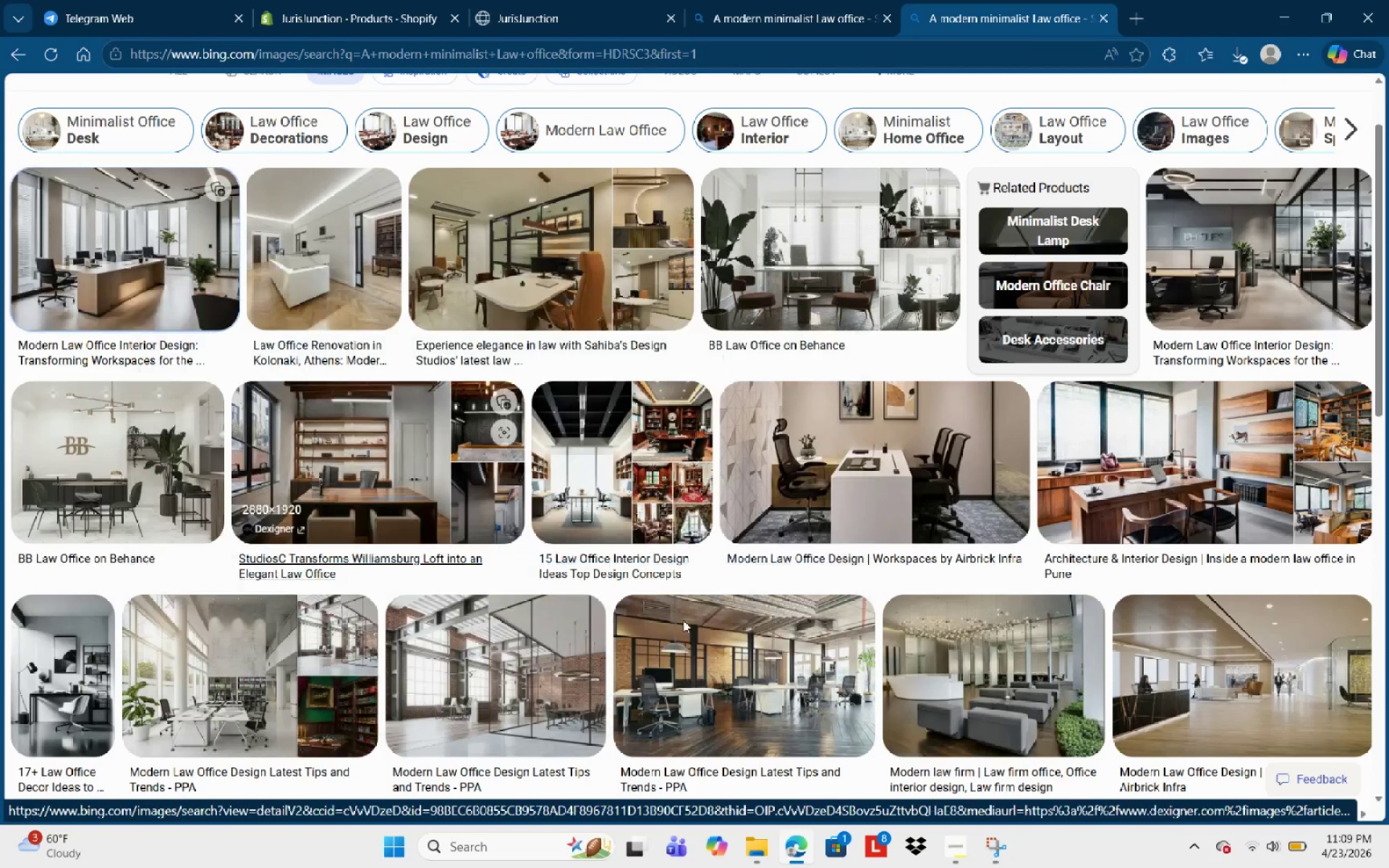 
left_click([358, 13])
 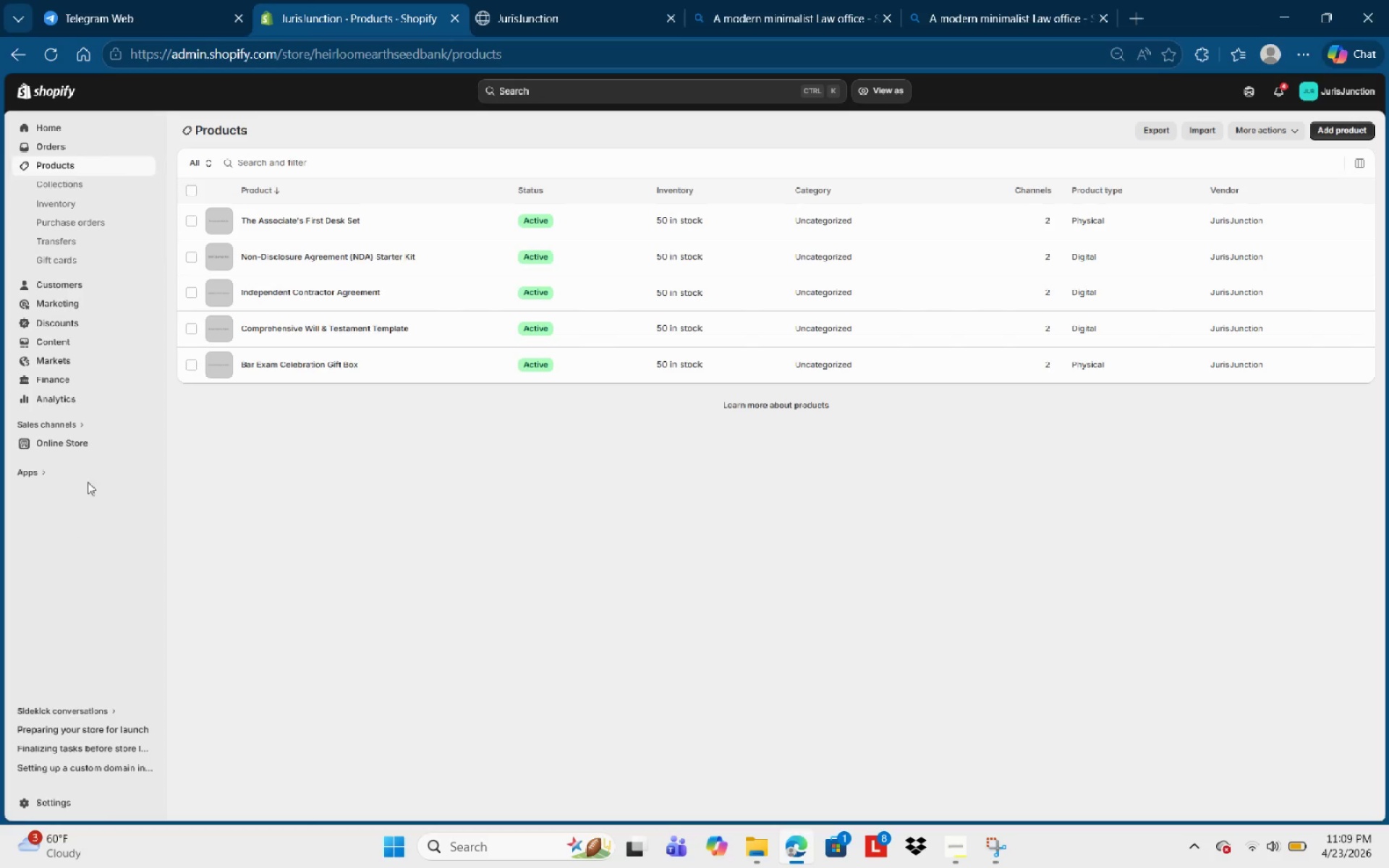 
mouse_move([108, 443])
 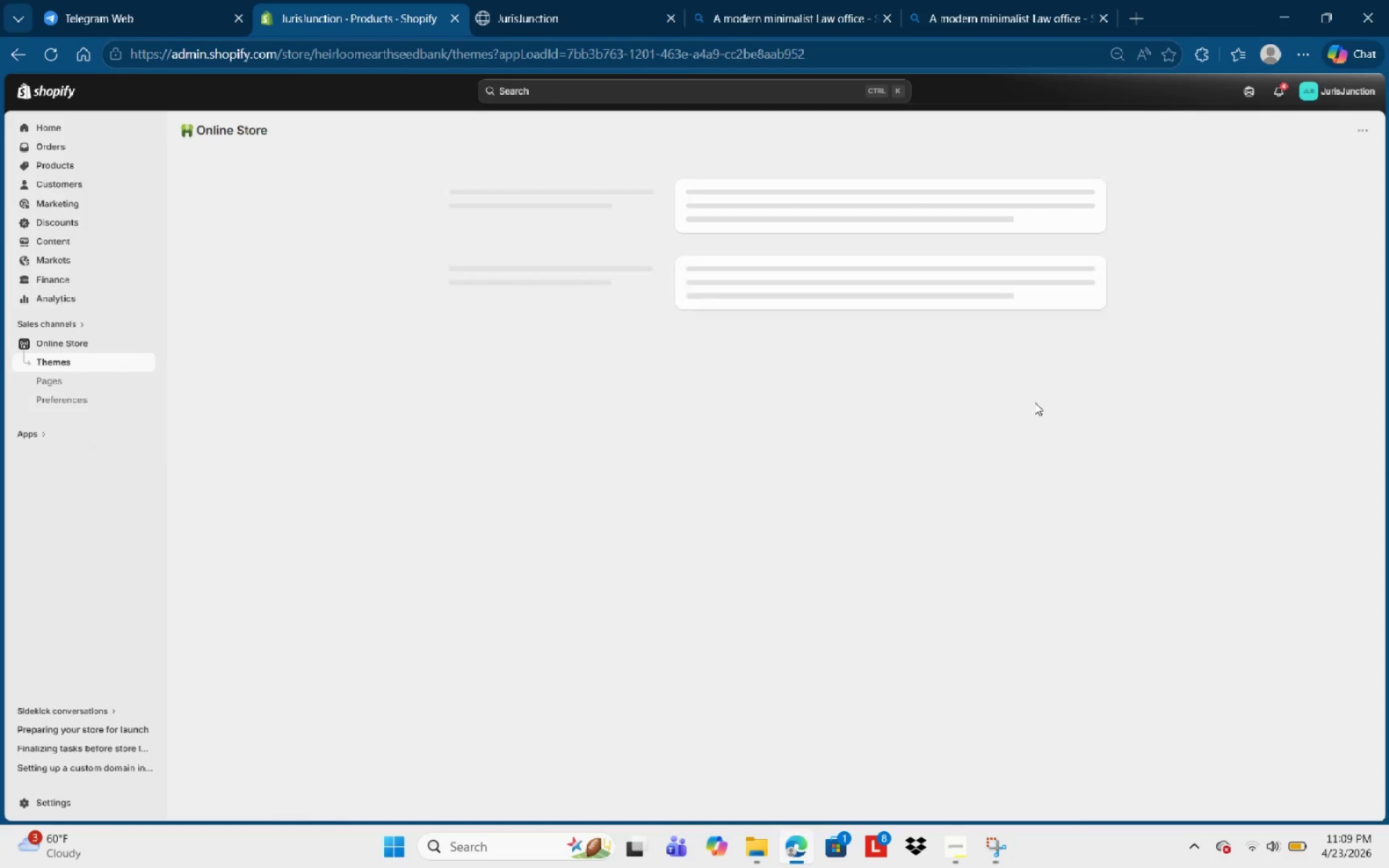 
left_click([698, 307])
 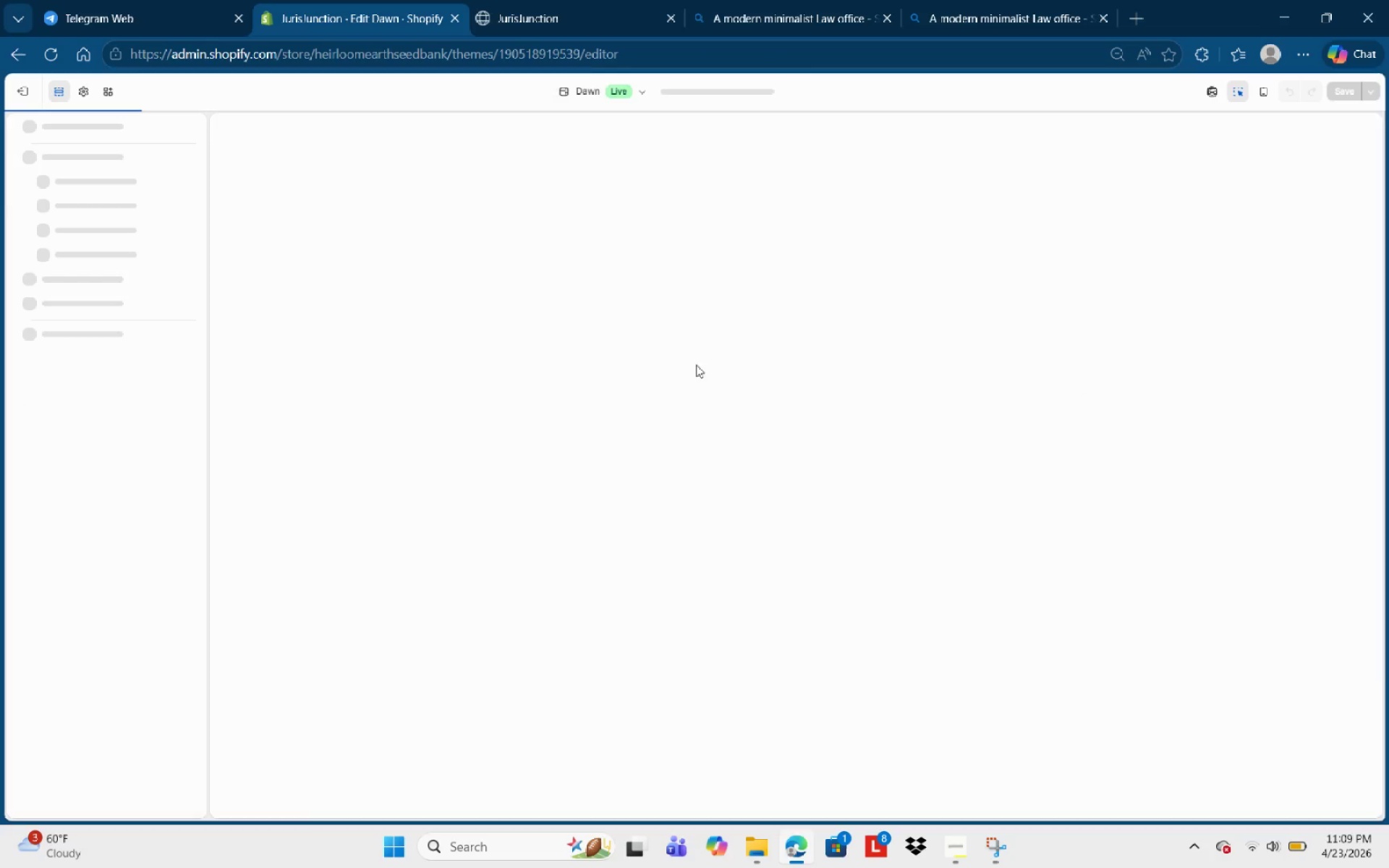 
scroll: coordinate [694, 458], scroll_direction: down, amount: 4.0
 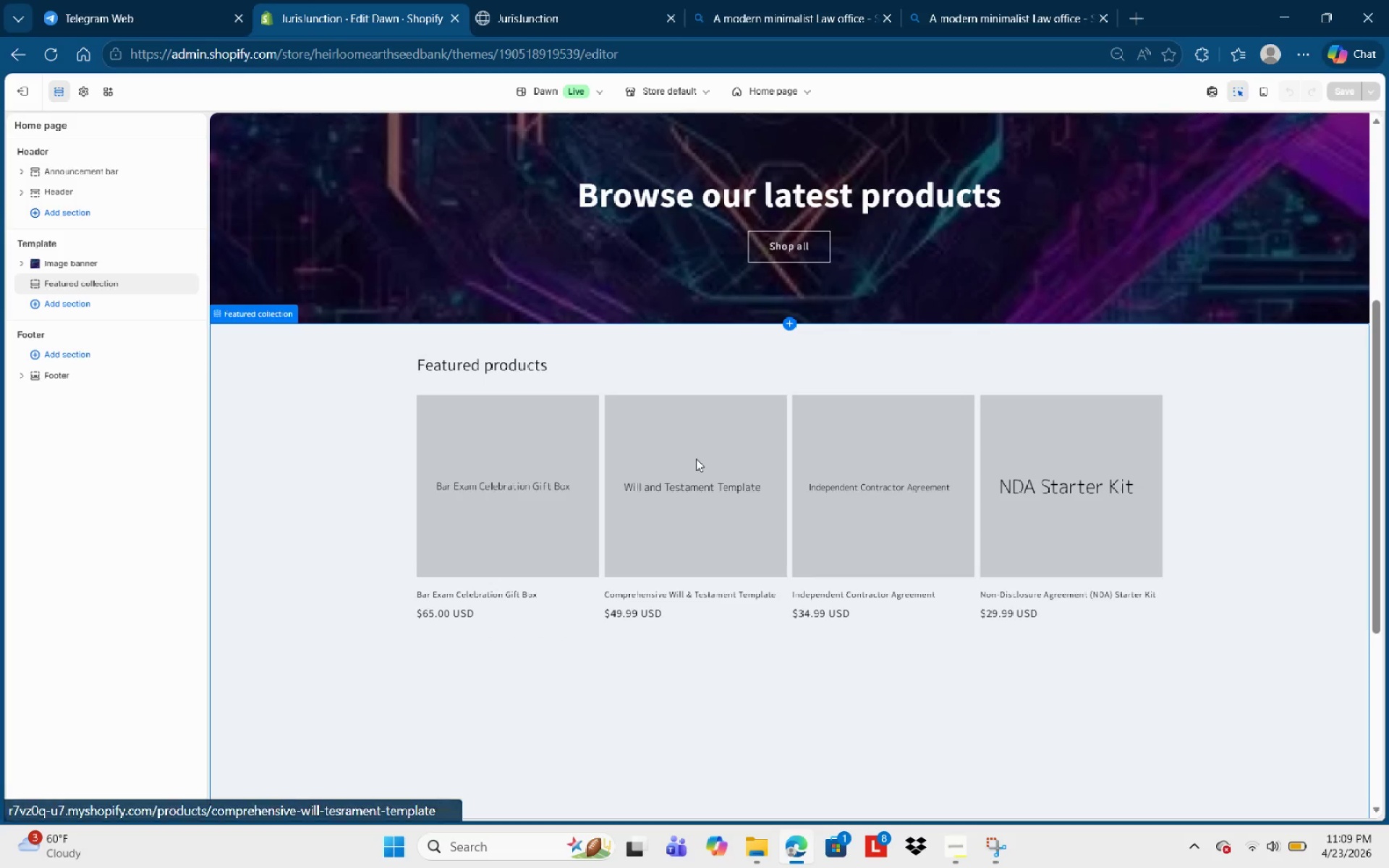 
left_click([698, 454])
 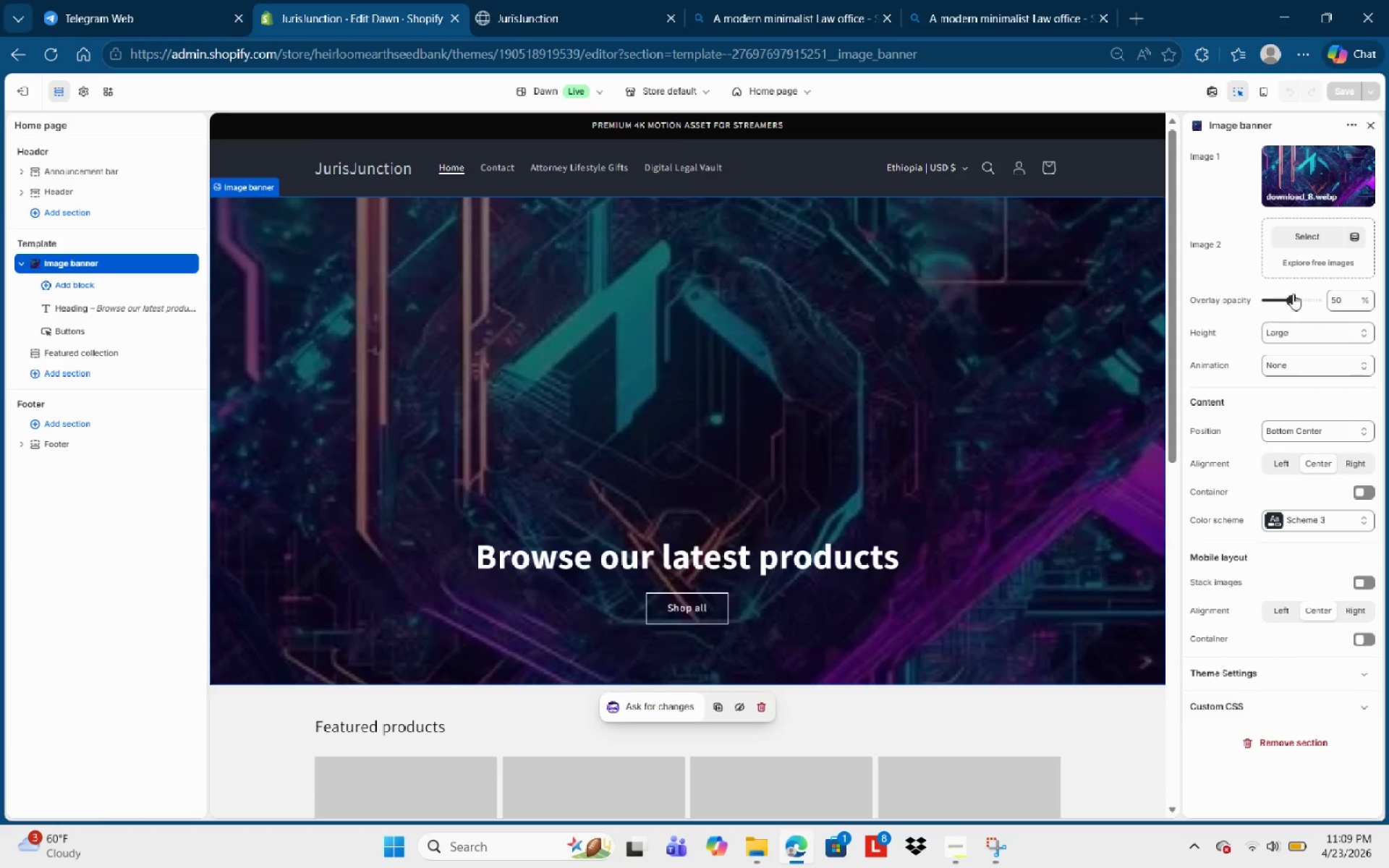 
scroll: coordinate [697, 454], scroll_direction: up, amount: 9.0
 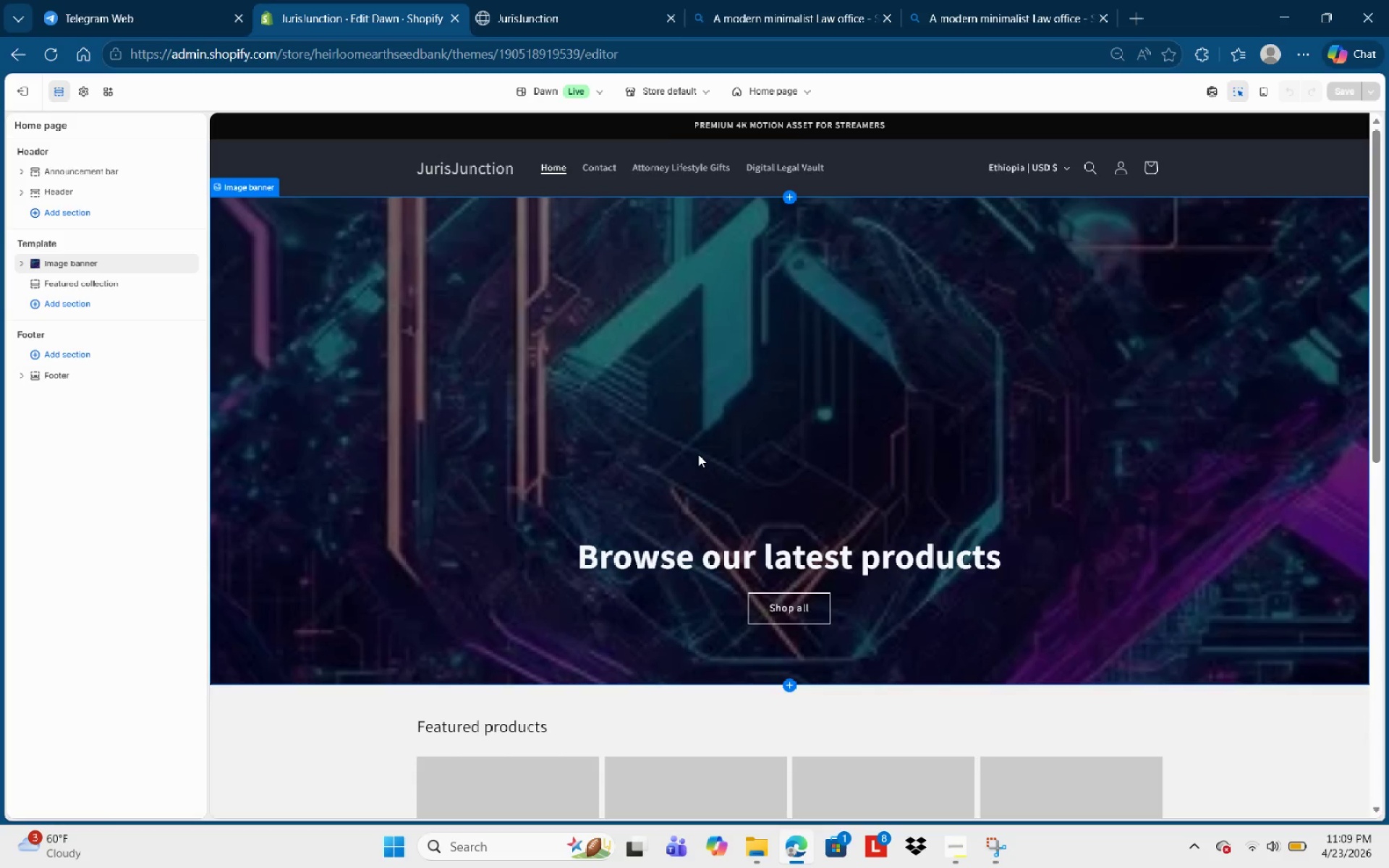 
left_click([1318, 234])
 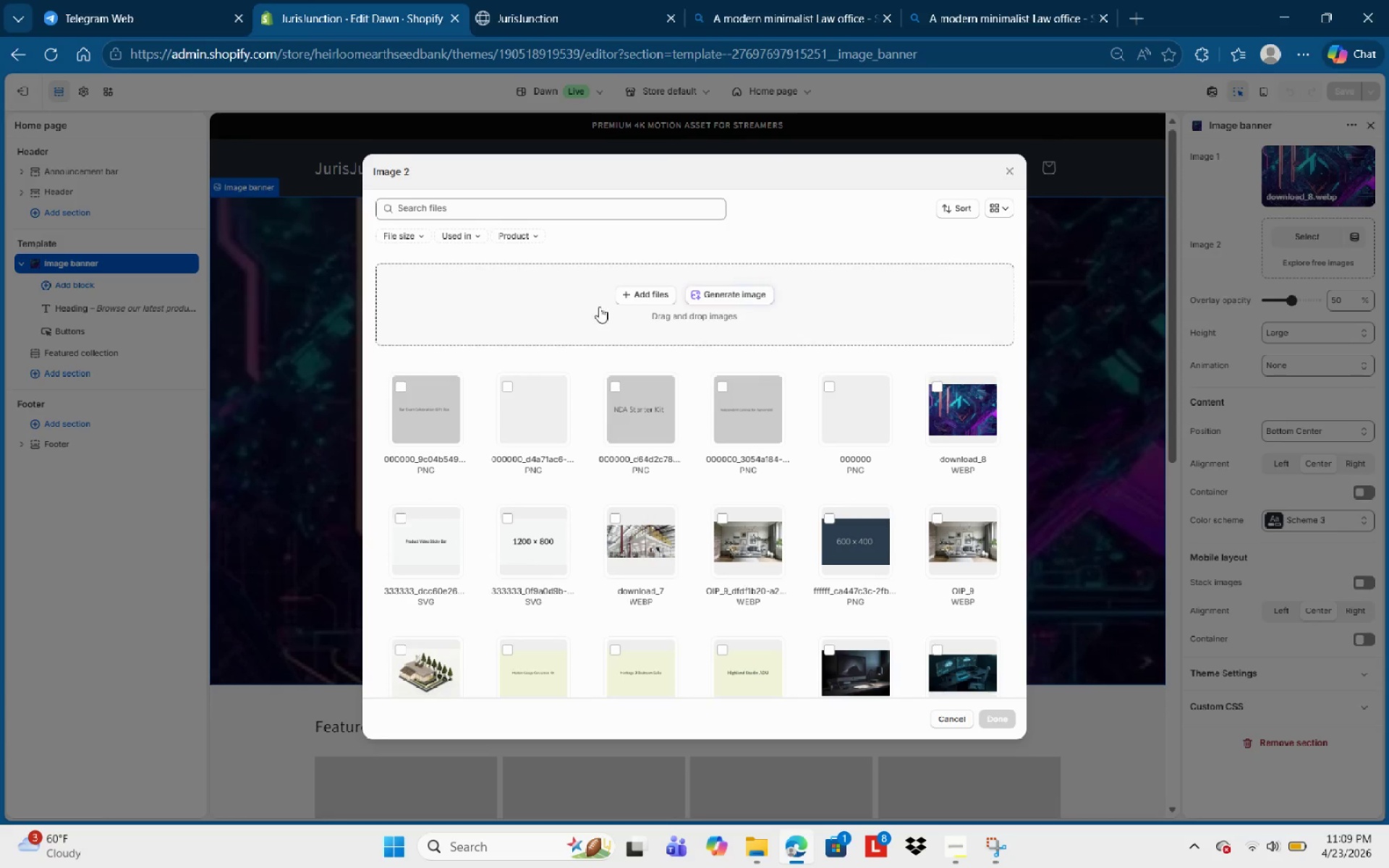 
left_click([632, 292])
 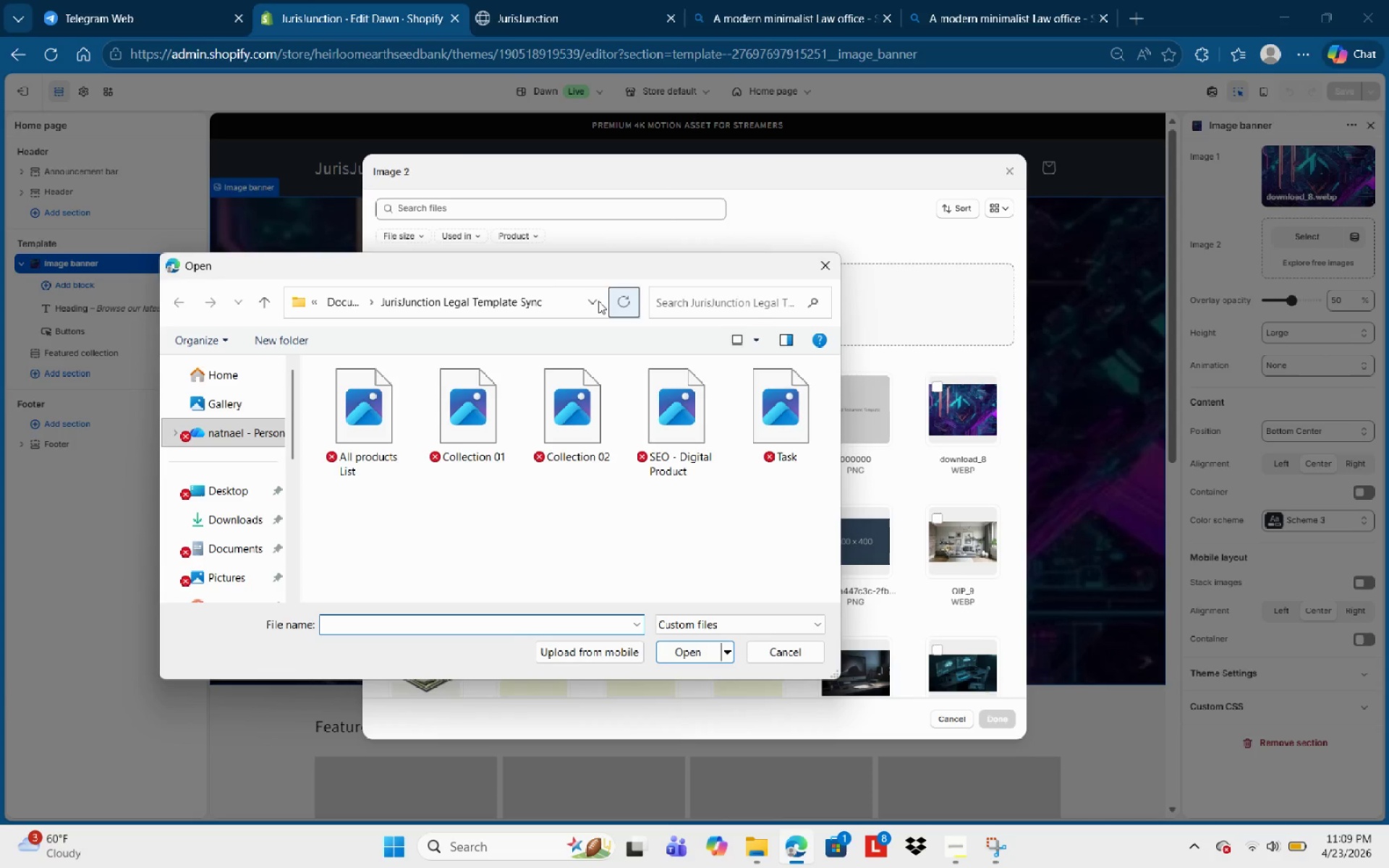 
left_click([234, 519])
 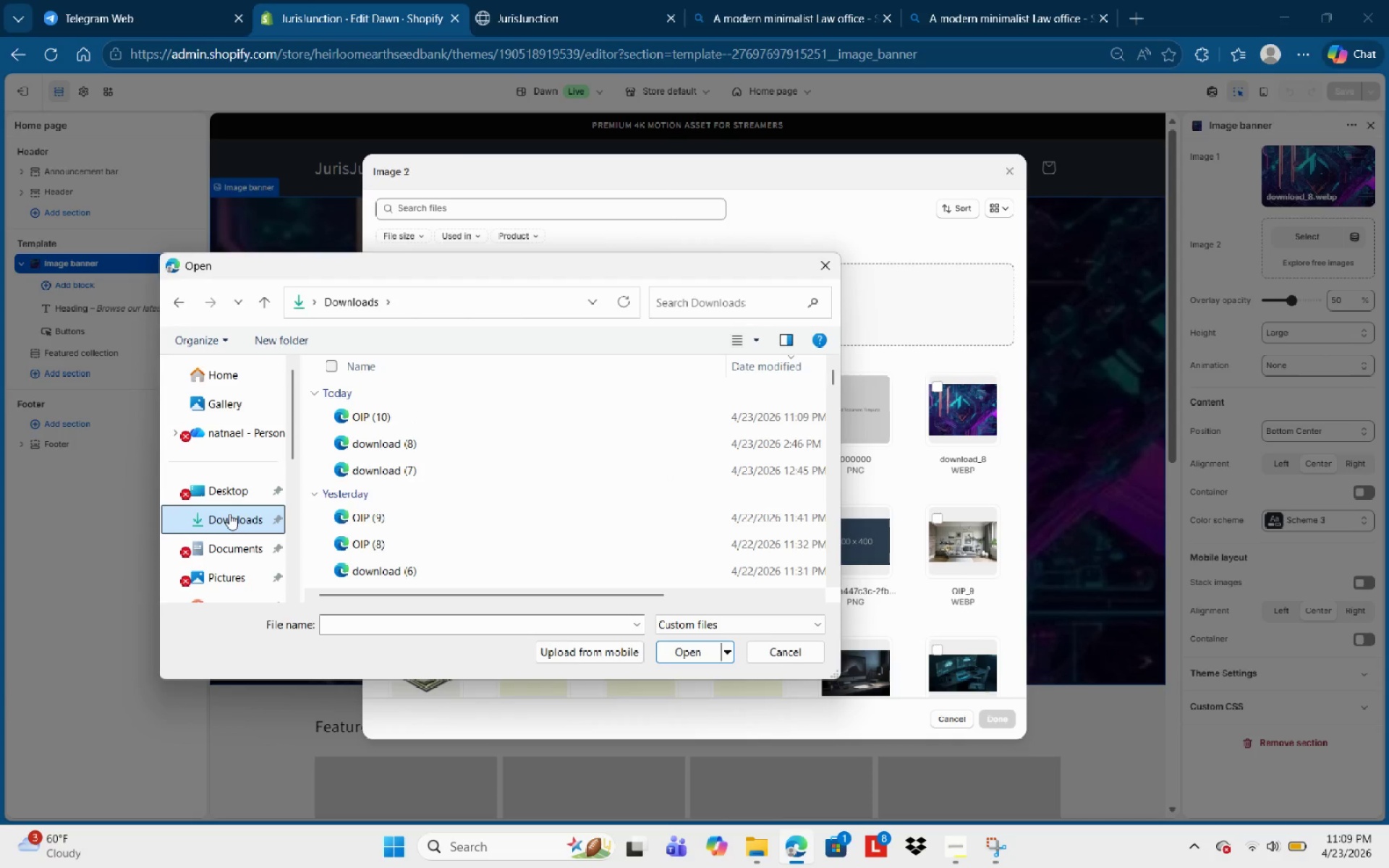 
wait(5.28)
 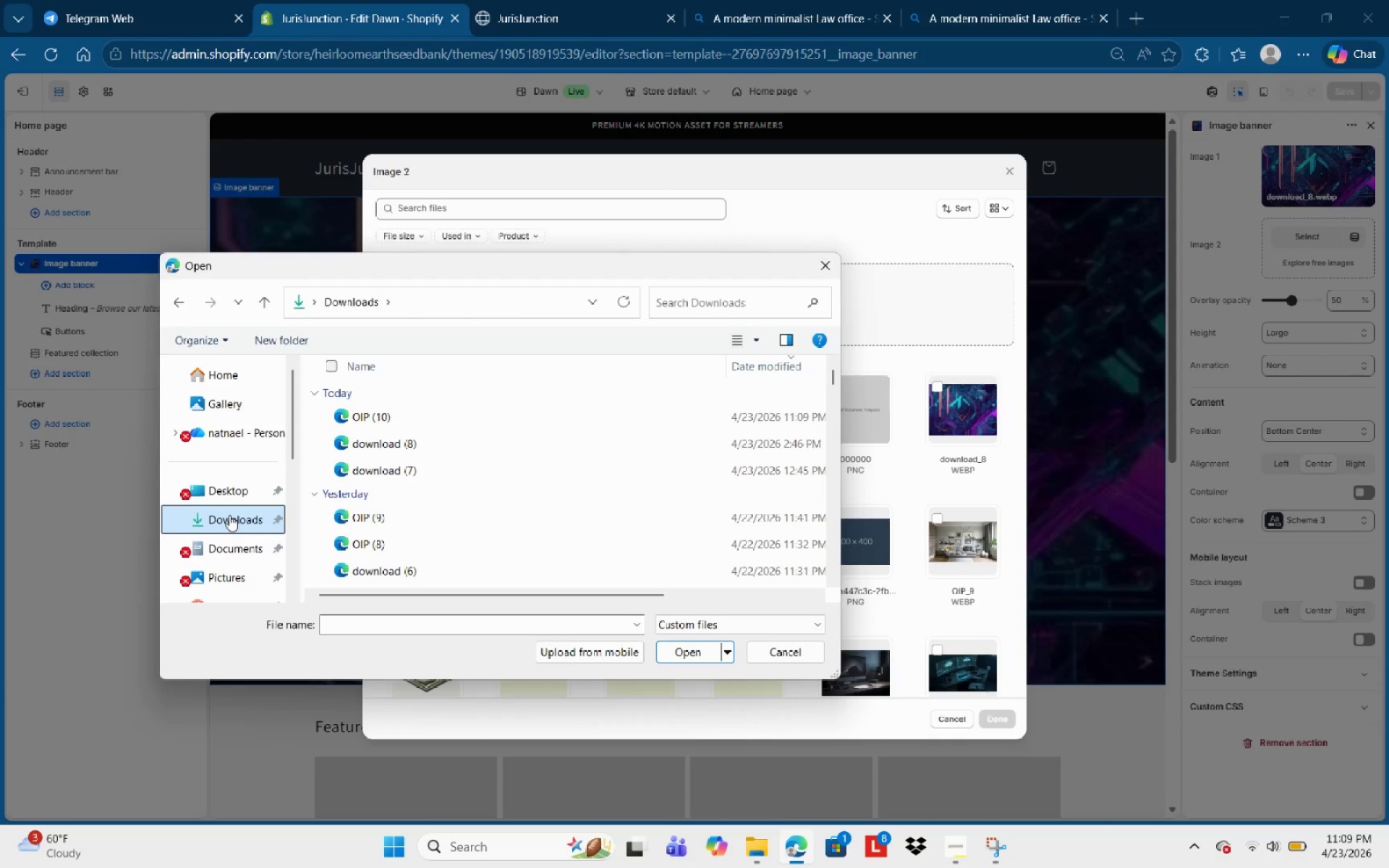 
left_click([429, 418])
 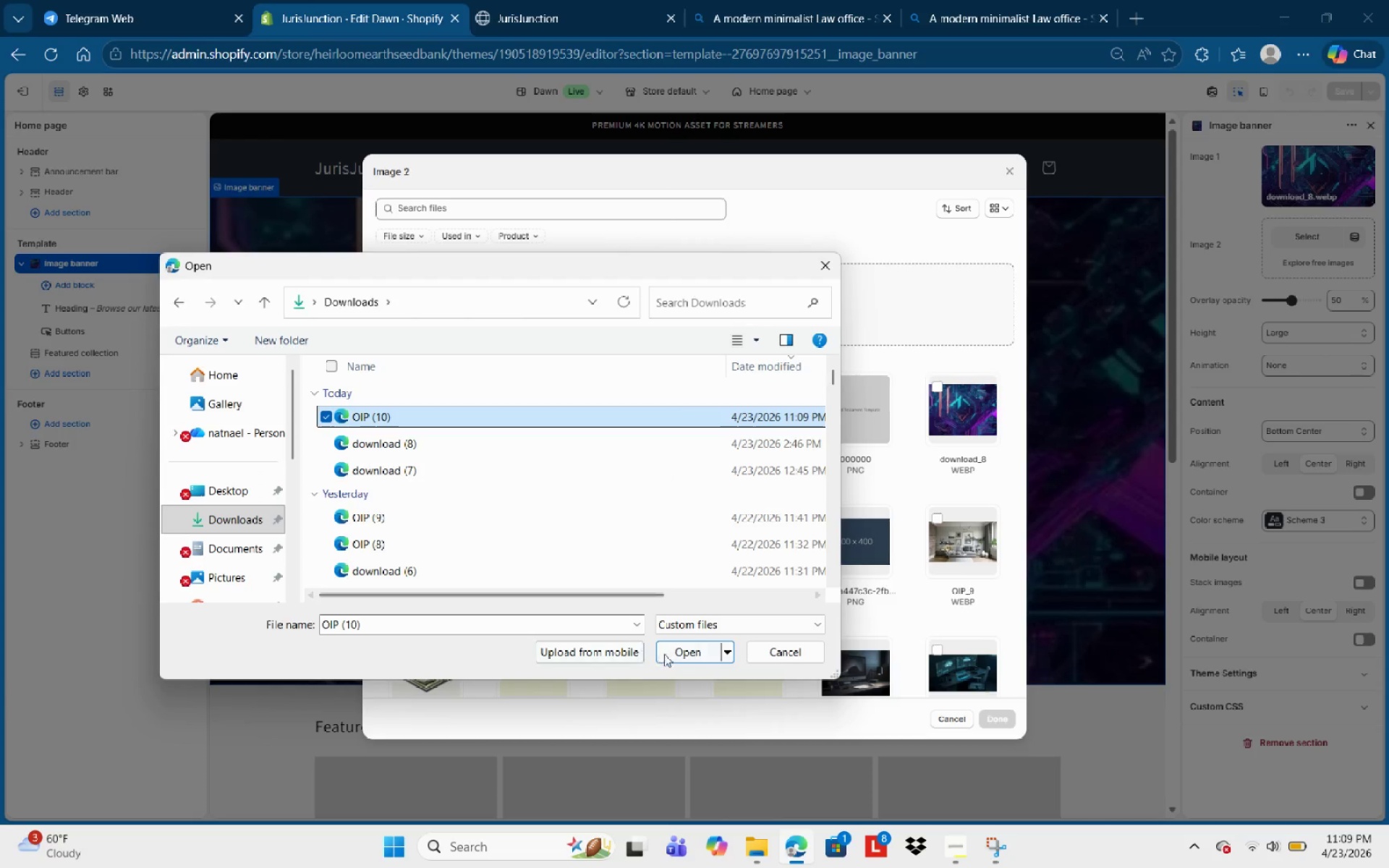 
left_click([668, 653])
 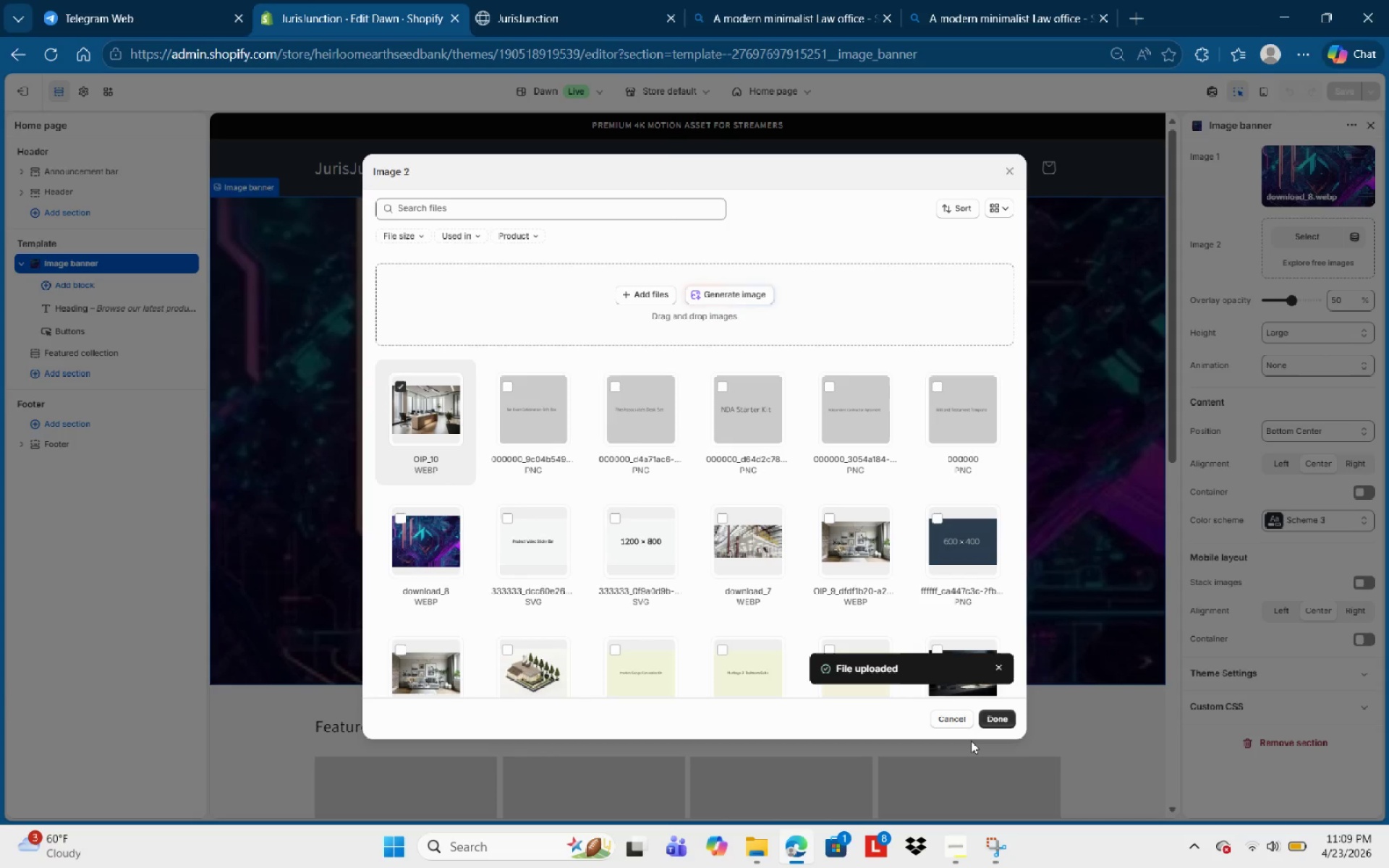 
wait(24.61)
 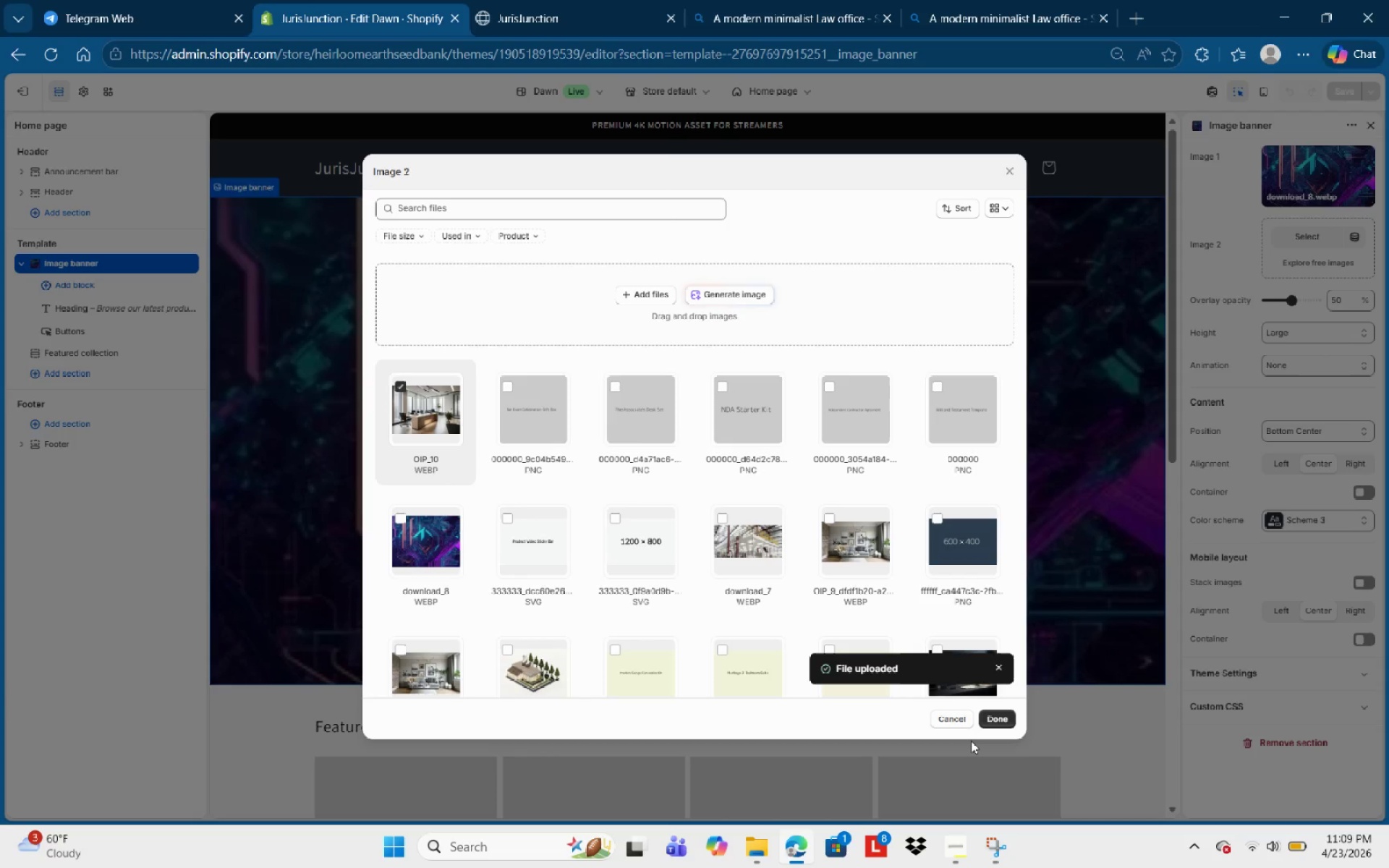 
left_click([987, 715])
 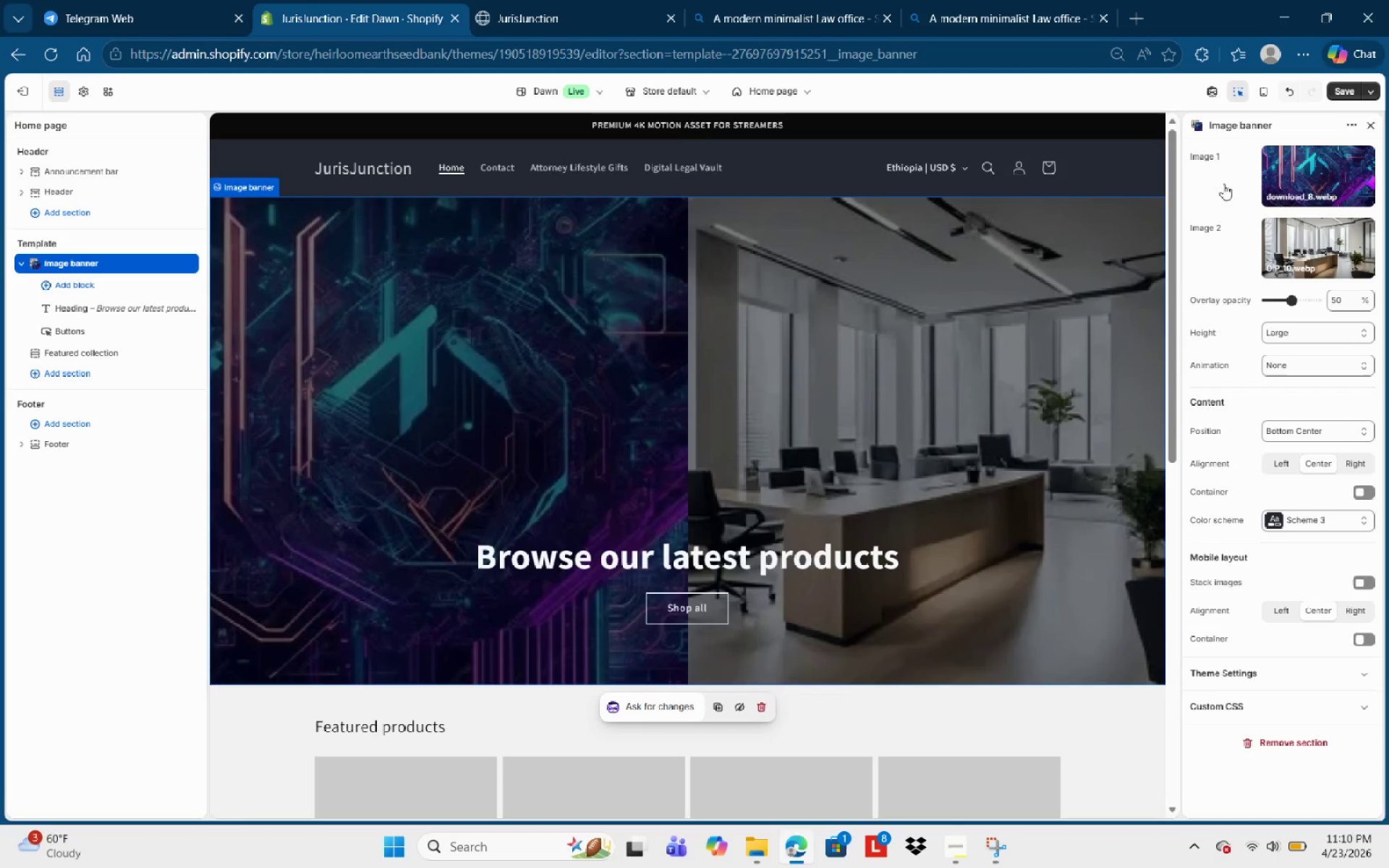 
wait(8.38)
 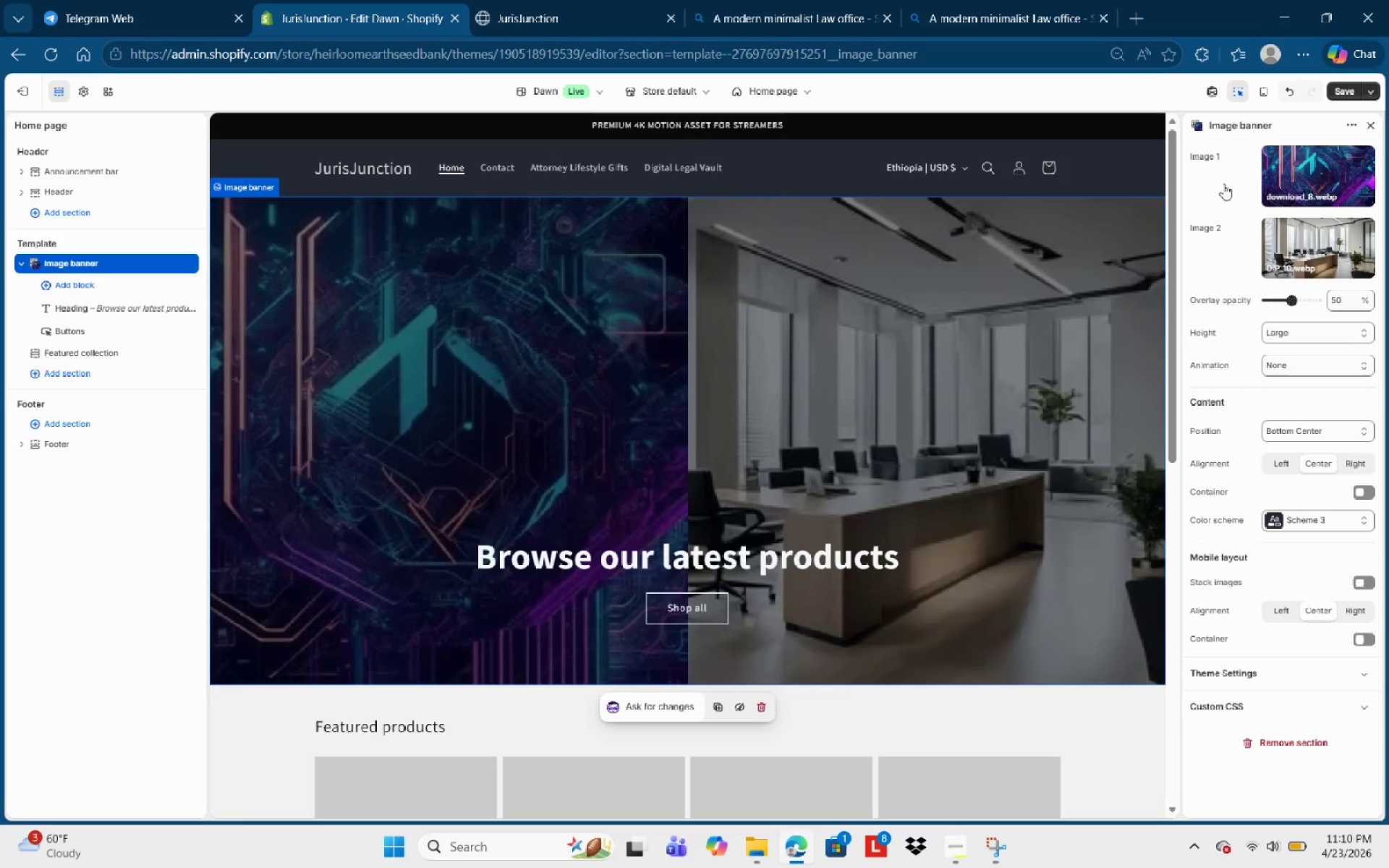 
left_click([1323, 177])
 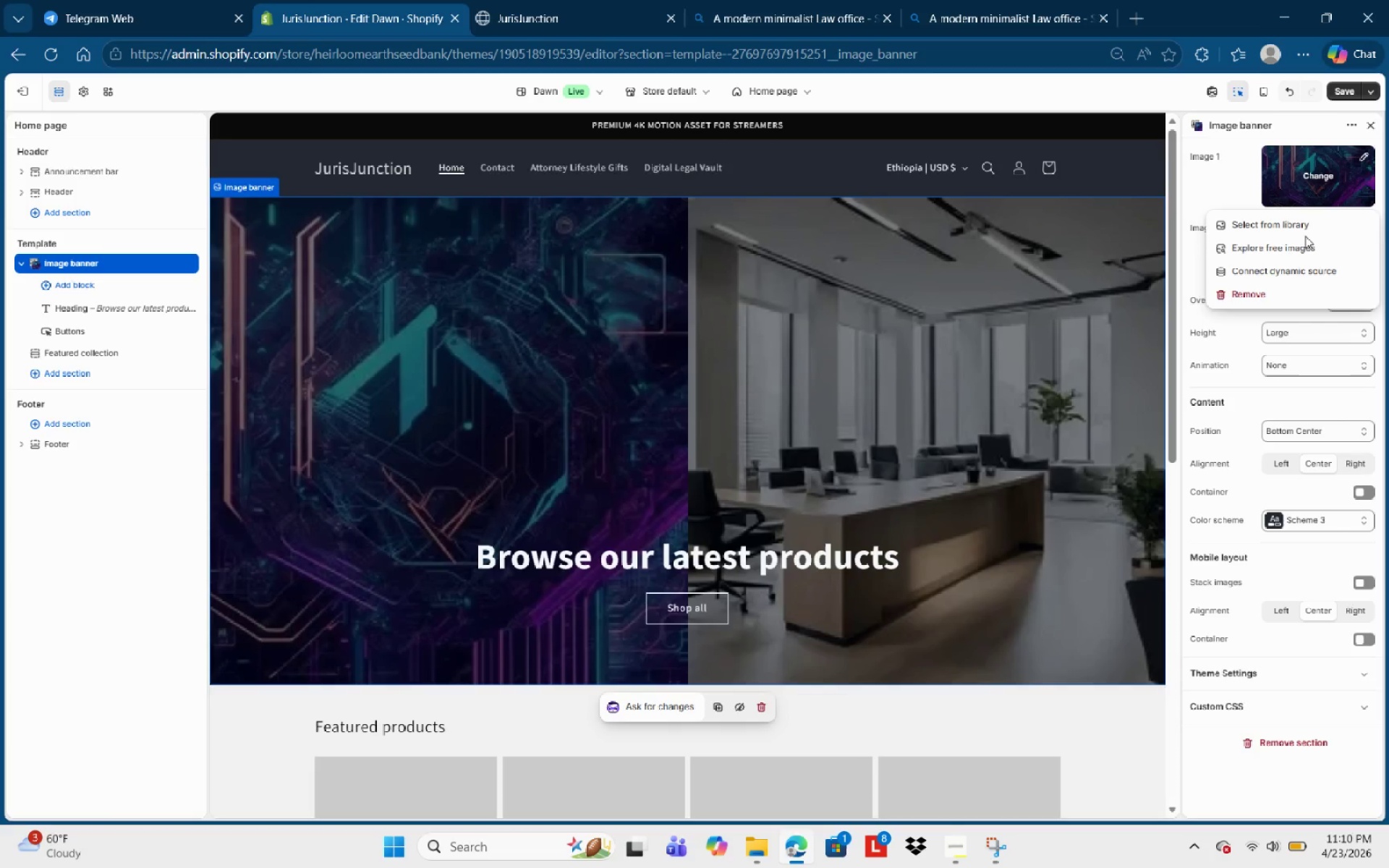 
left_click([1305, 227])
 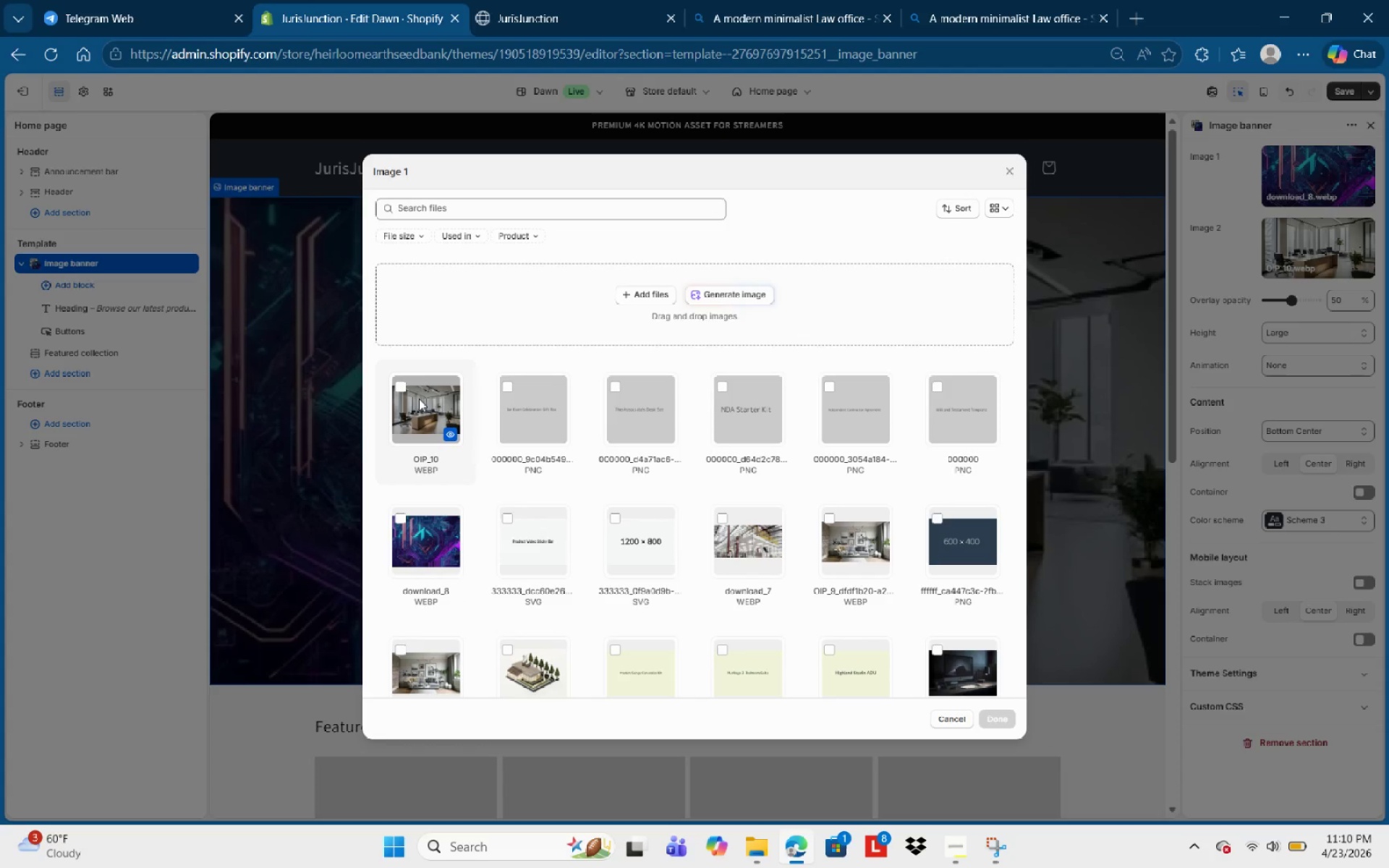 
left_click([412, 391])
 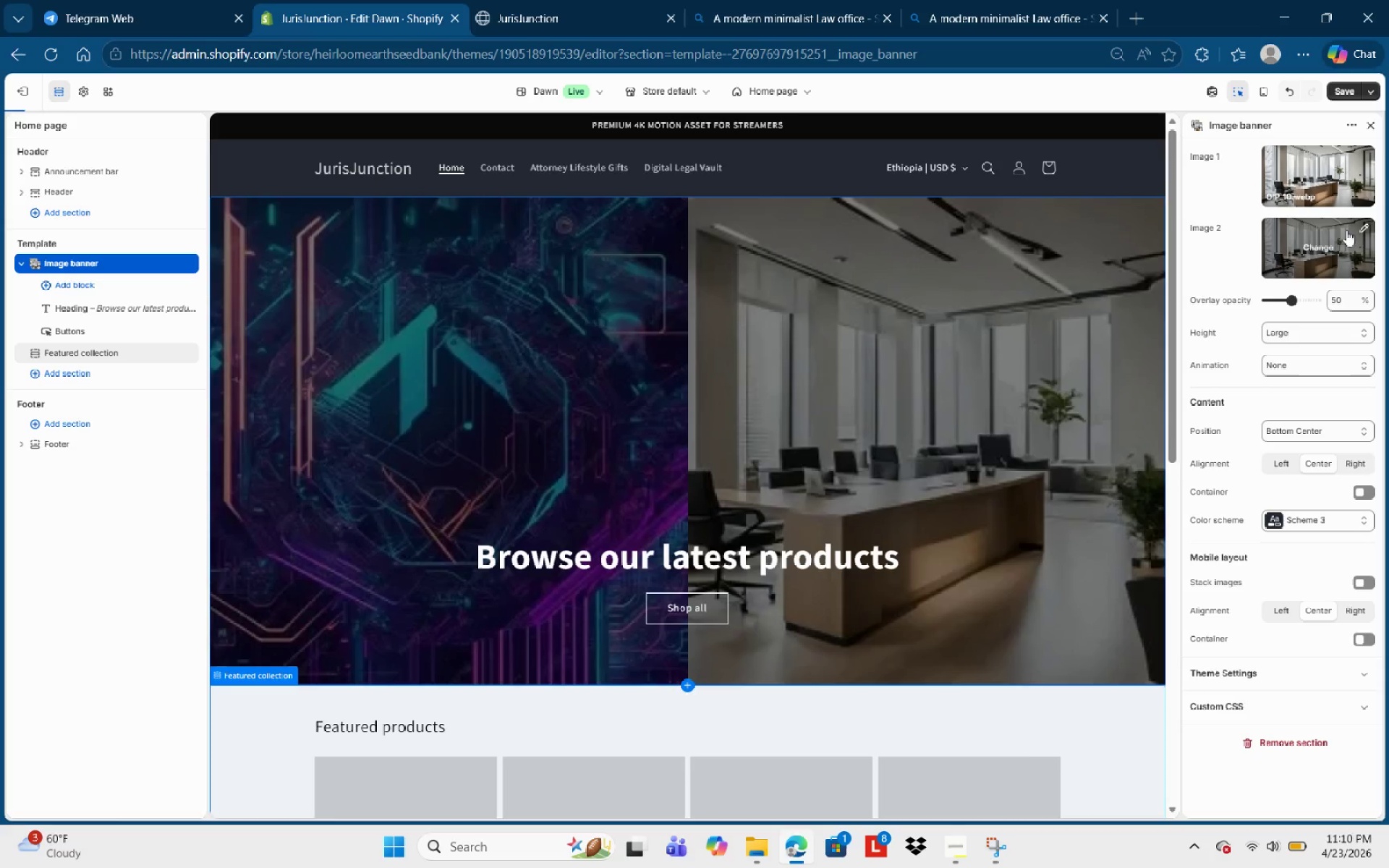 
left_click([1322, 240])
 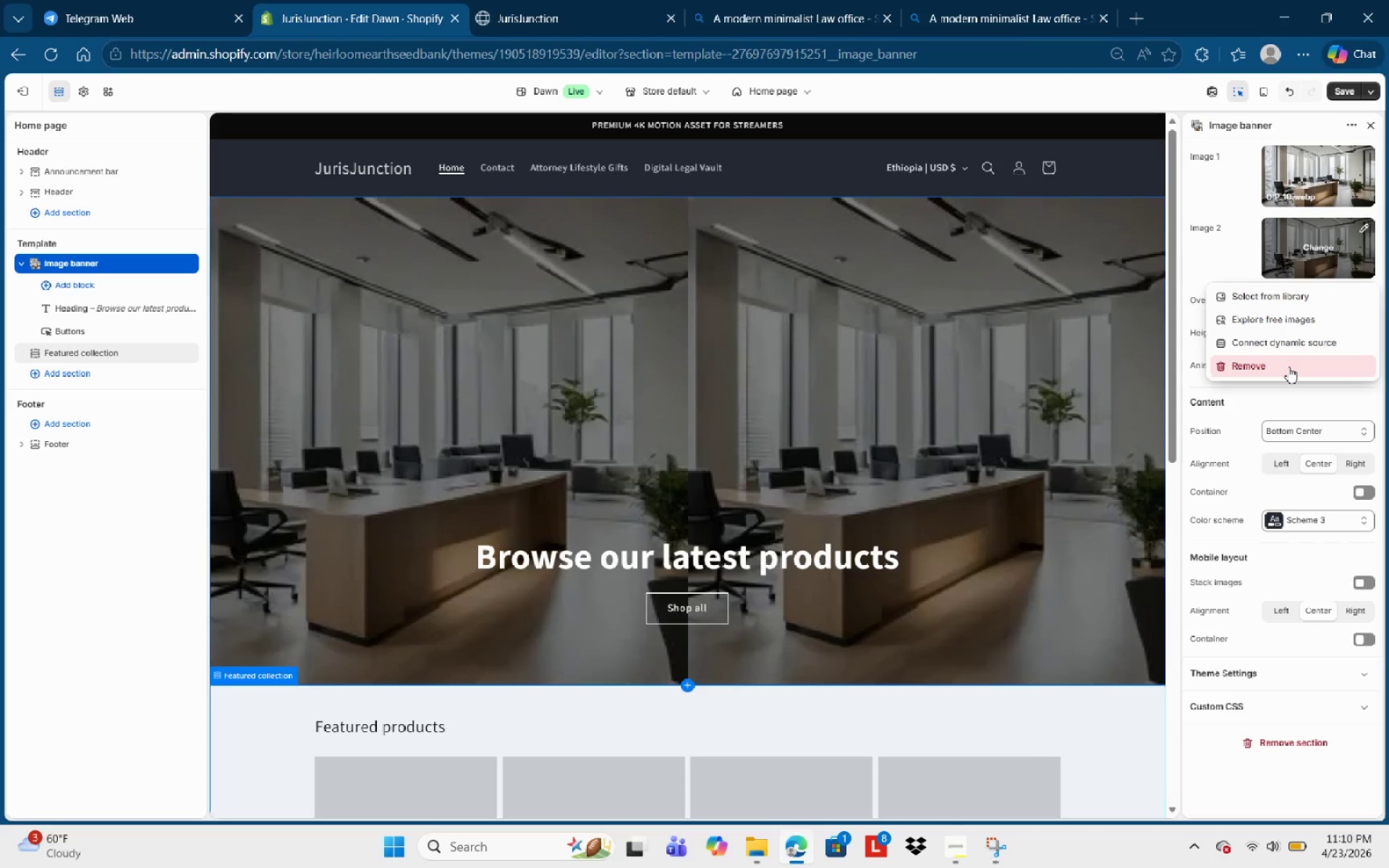 
left_click([1288, 367])
 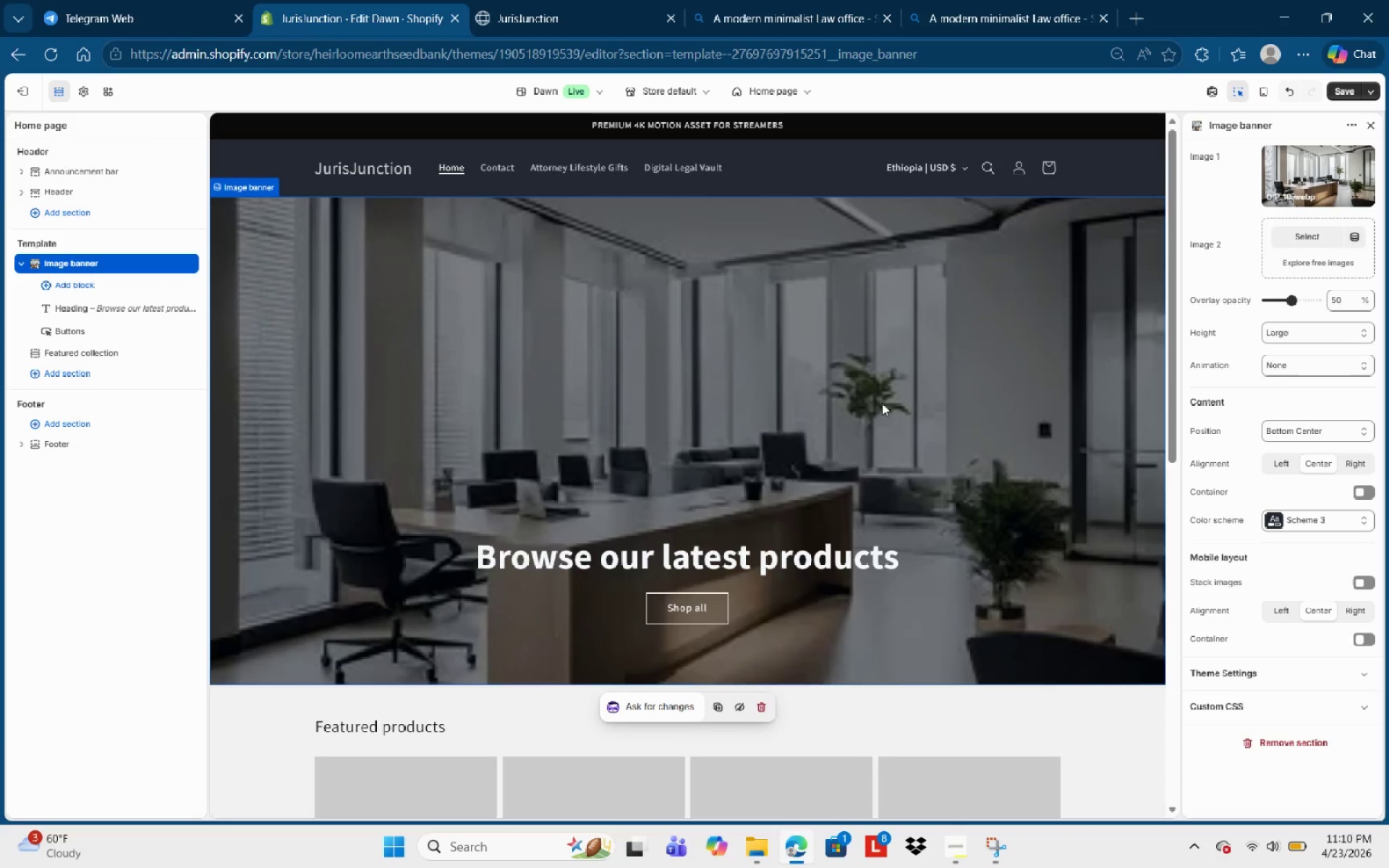 
scroll: coordinate [773, 496], scroll_direction: down, amount: 6.0
 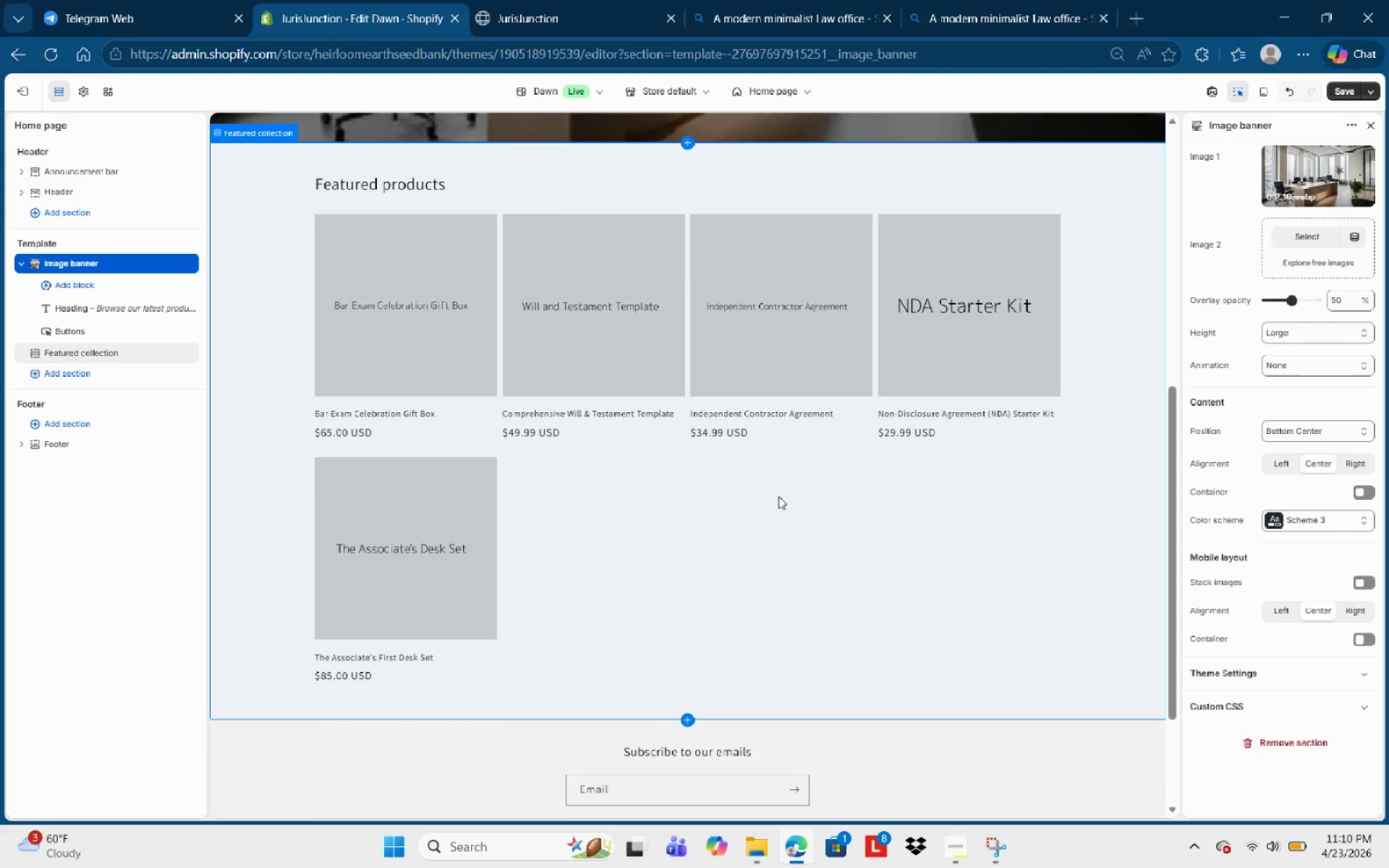 
scroll: coordinate [781, 487], scroll_direction: up, amount: 3.0
 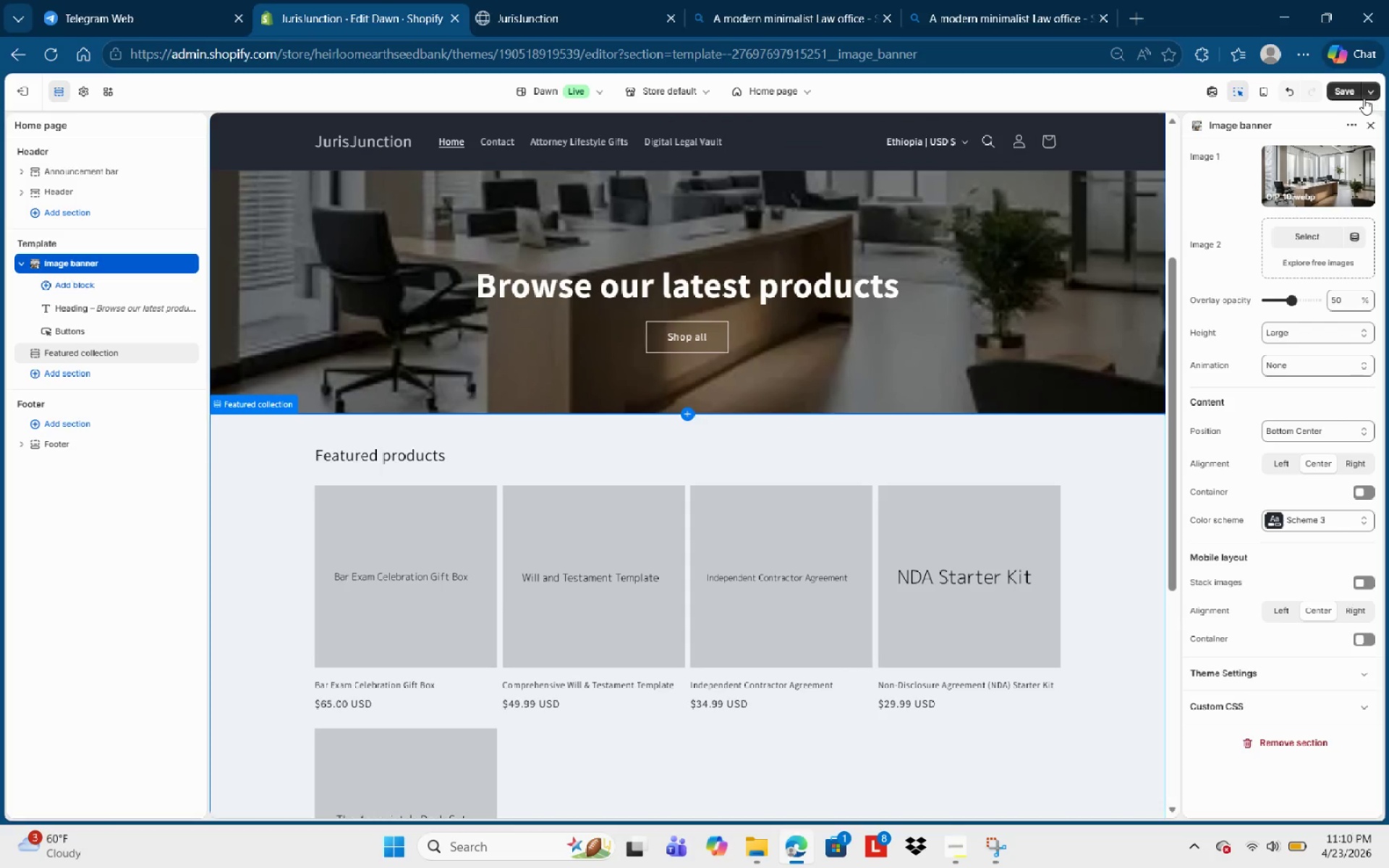 
left_click([1343, 95])
 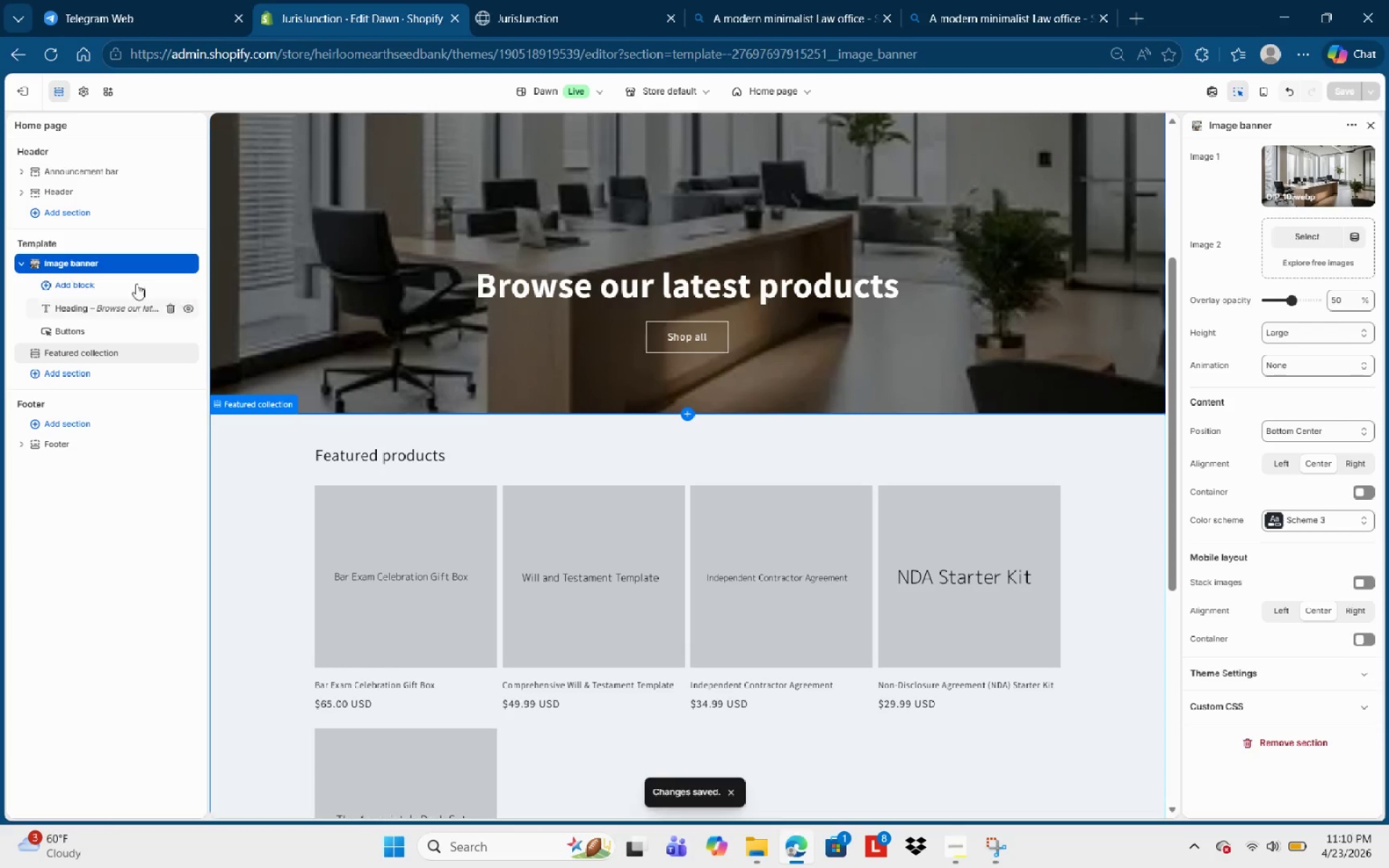 
left_click([17, 87])
 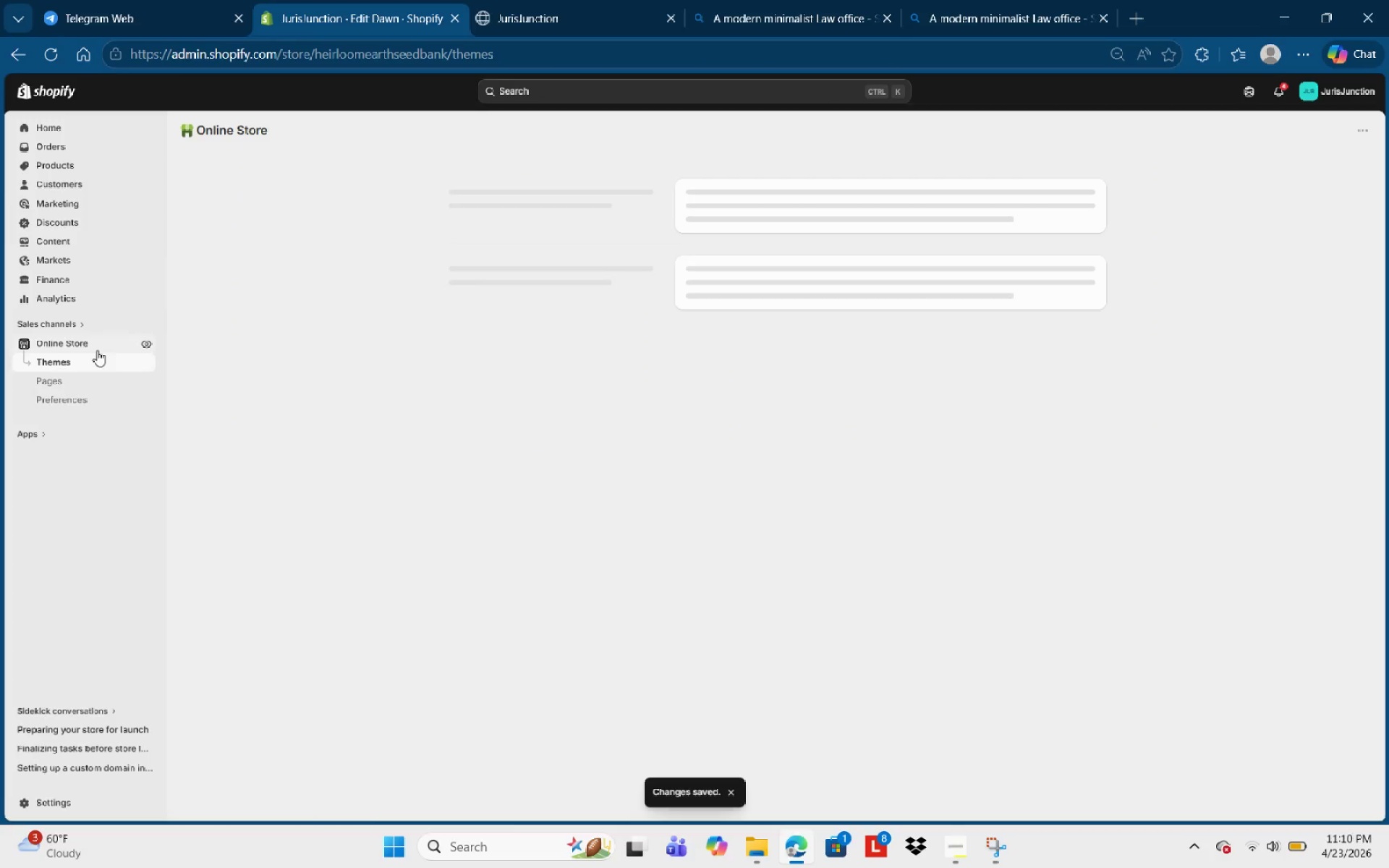 
left_click([149, 339])
 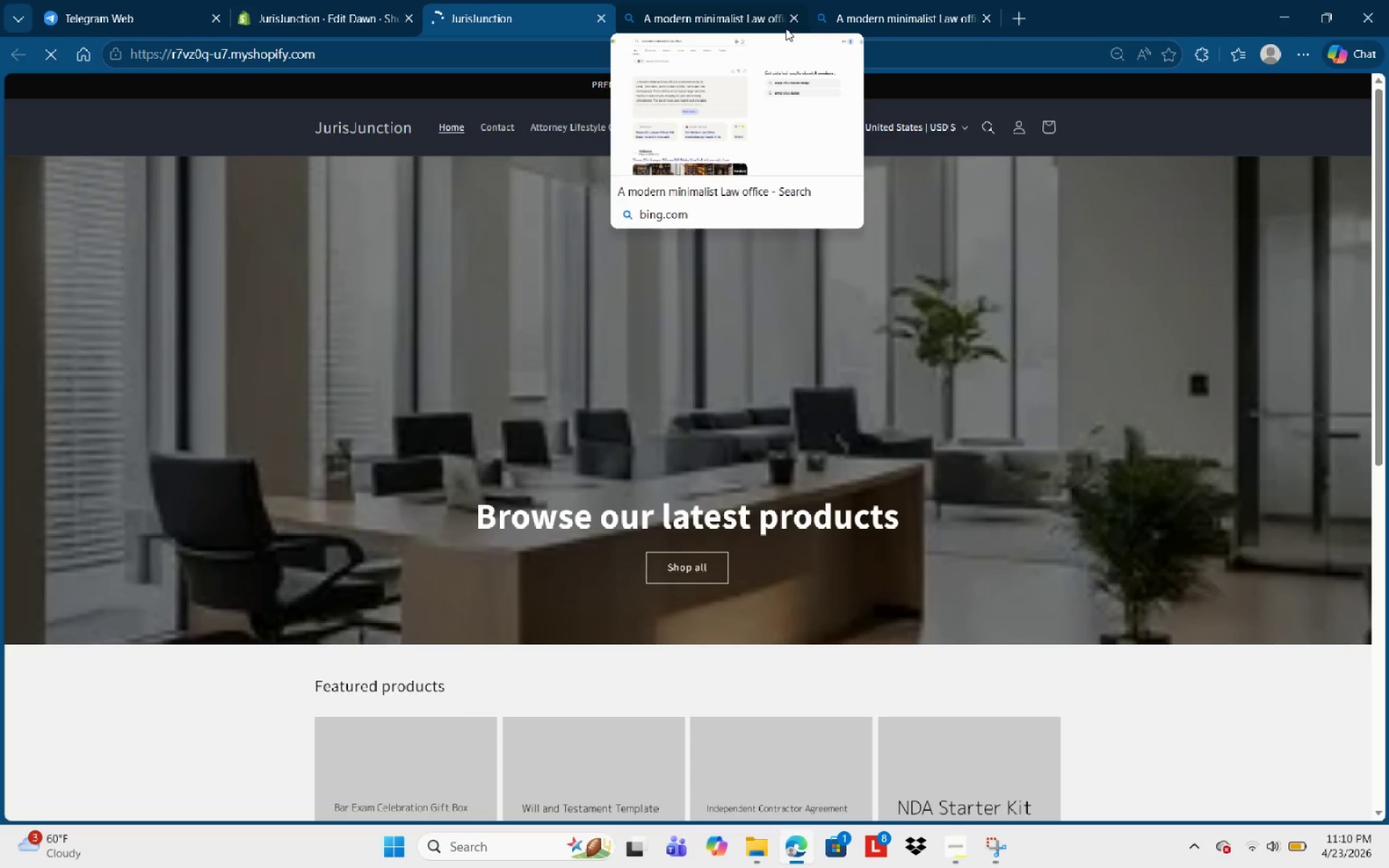 
wait(11.7)
 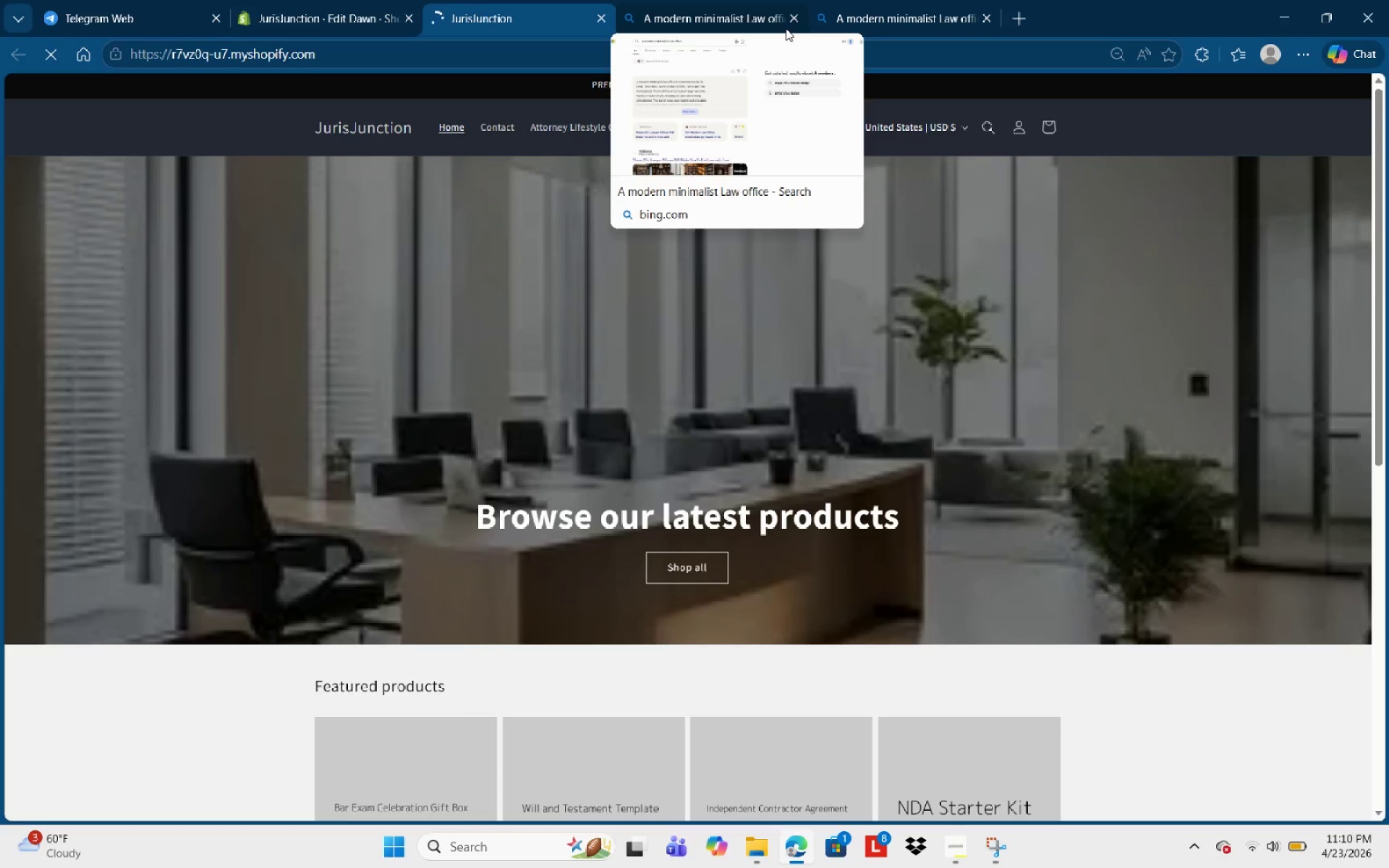 
scroll: coordinate [904, 529], scroll_direction: down, amount: 7.0